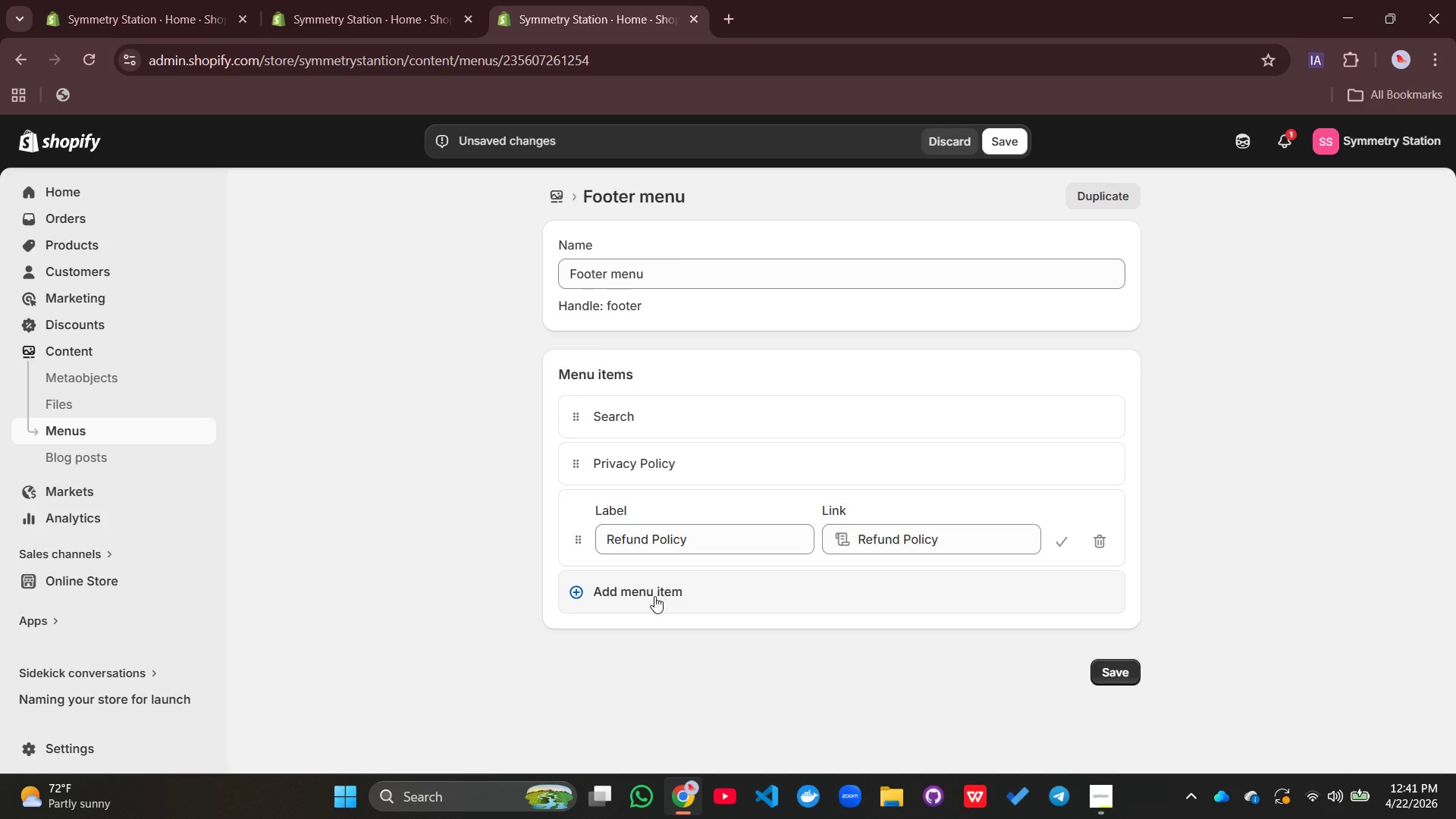 
left_click([662, 594])
 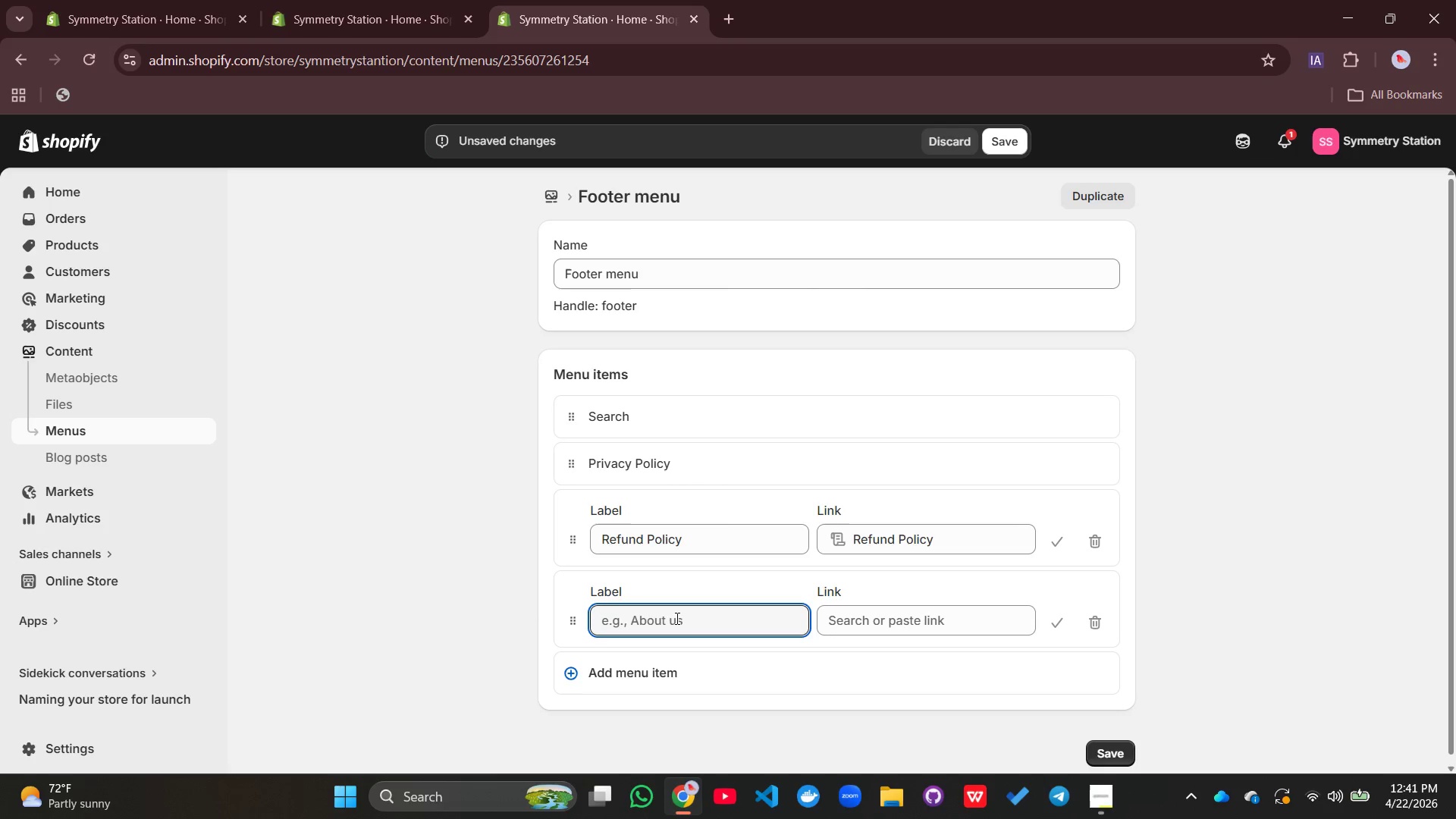 
left_click([676, 618])
 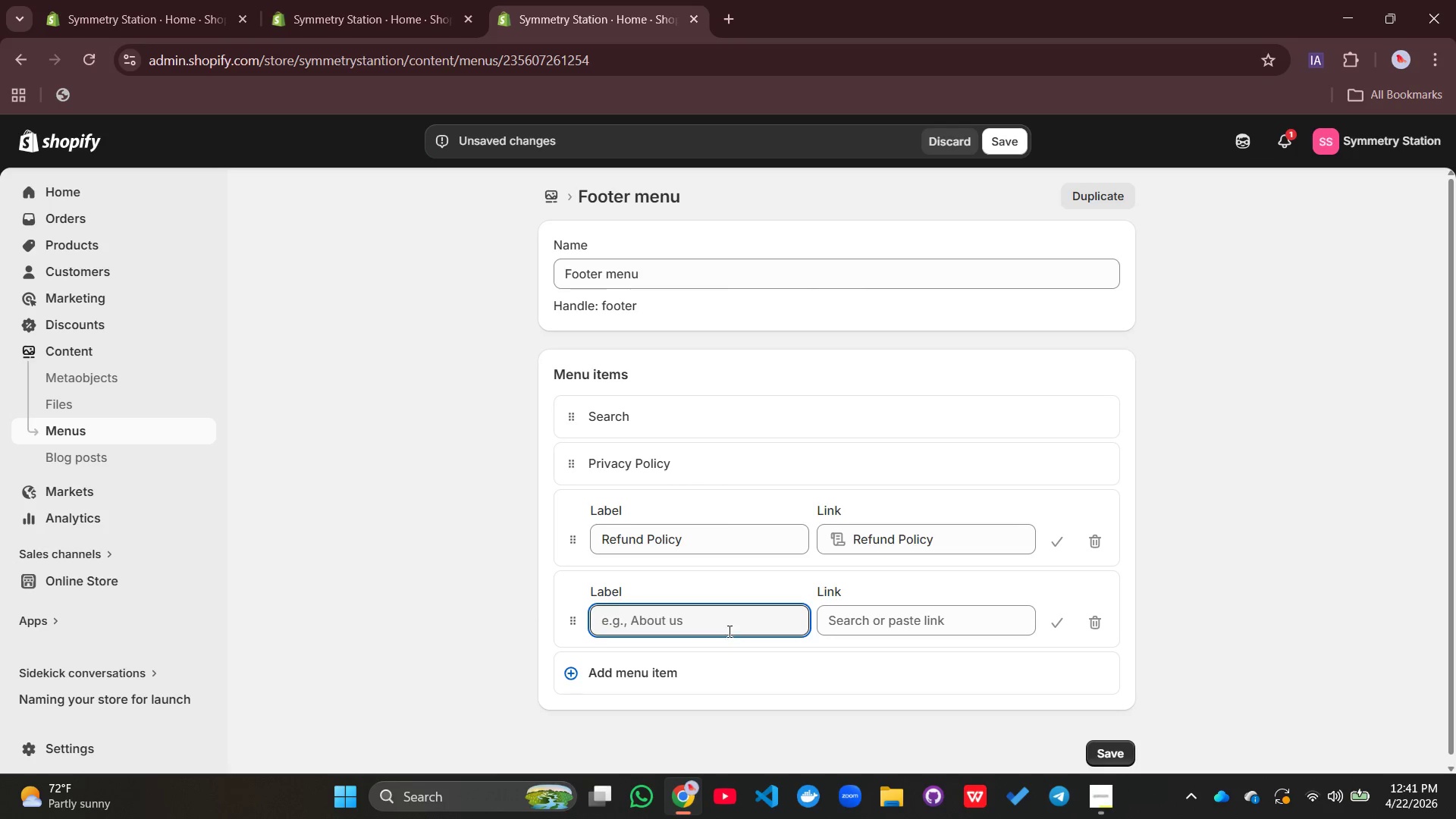 
type(SH)
 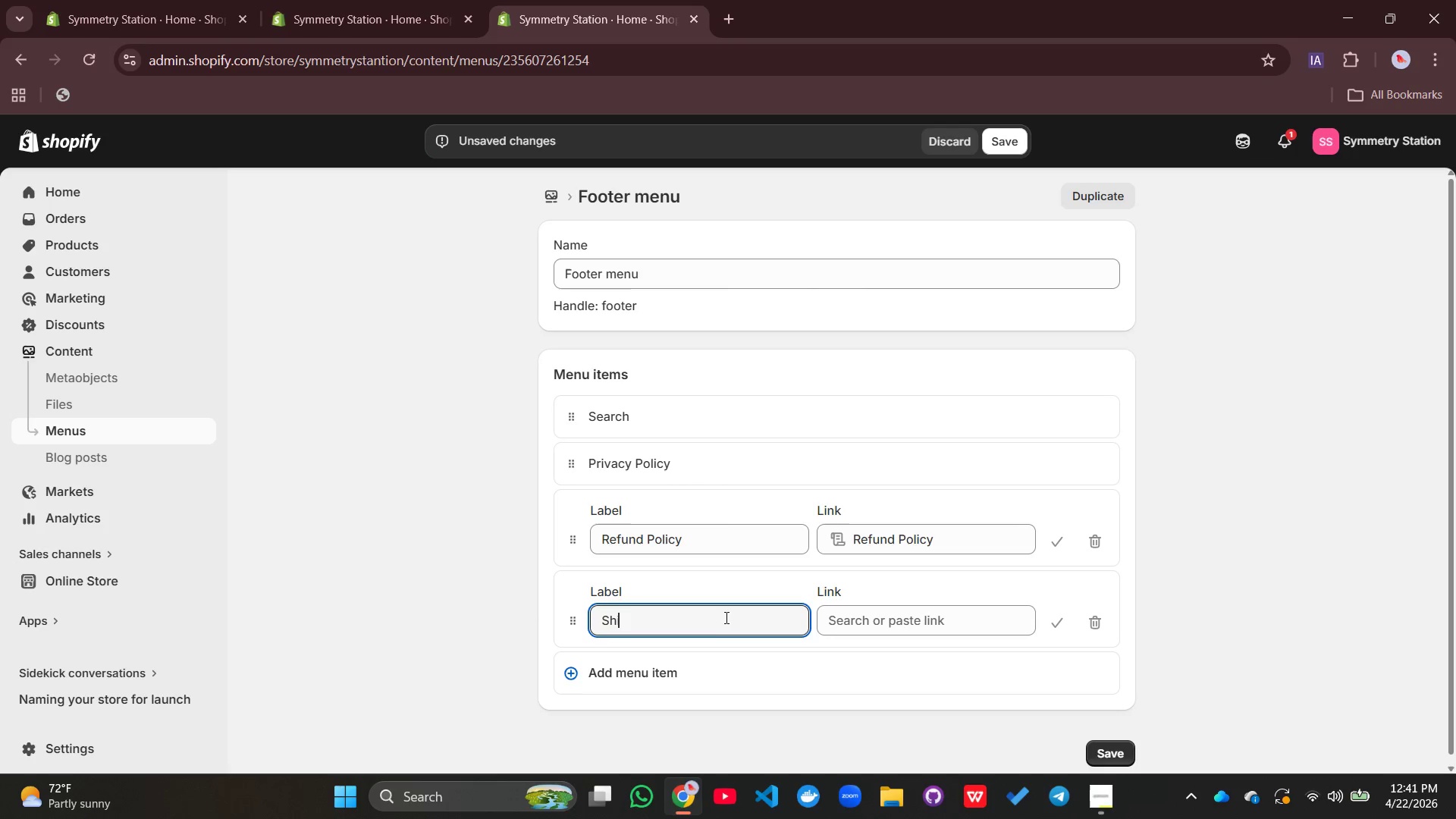 
type(ipping Pl)
key(Backspace)
type(olicy)
 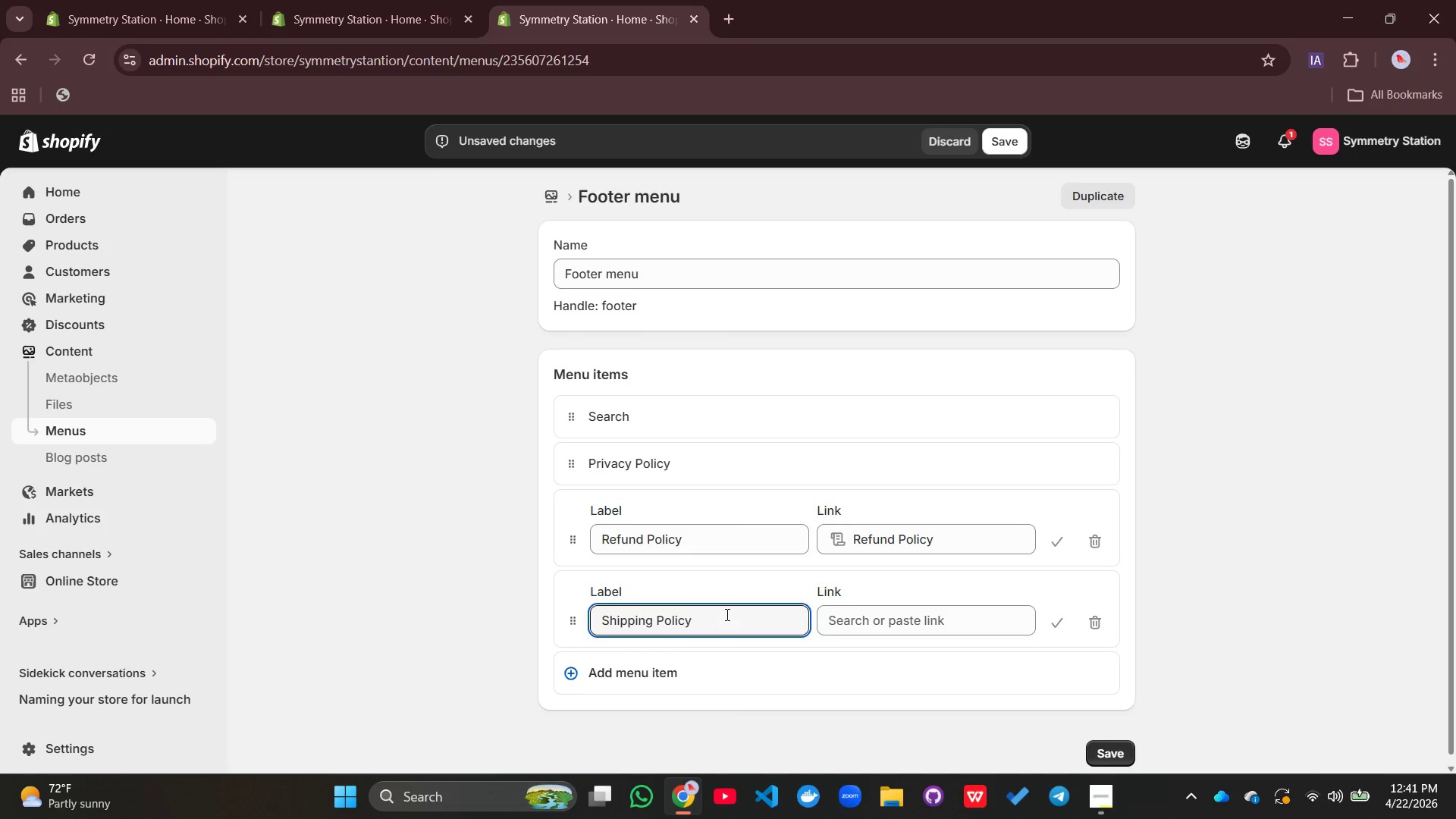 
mouse_move([893, 512])
 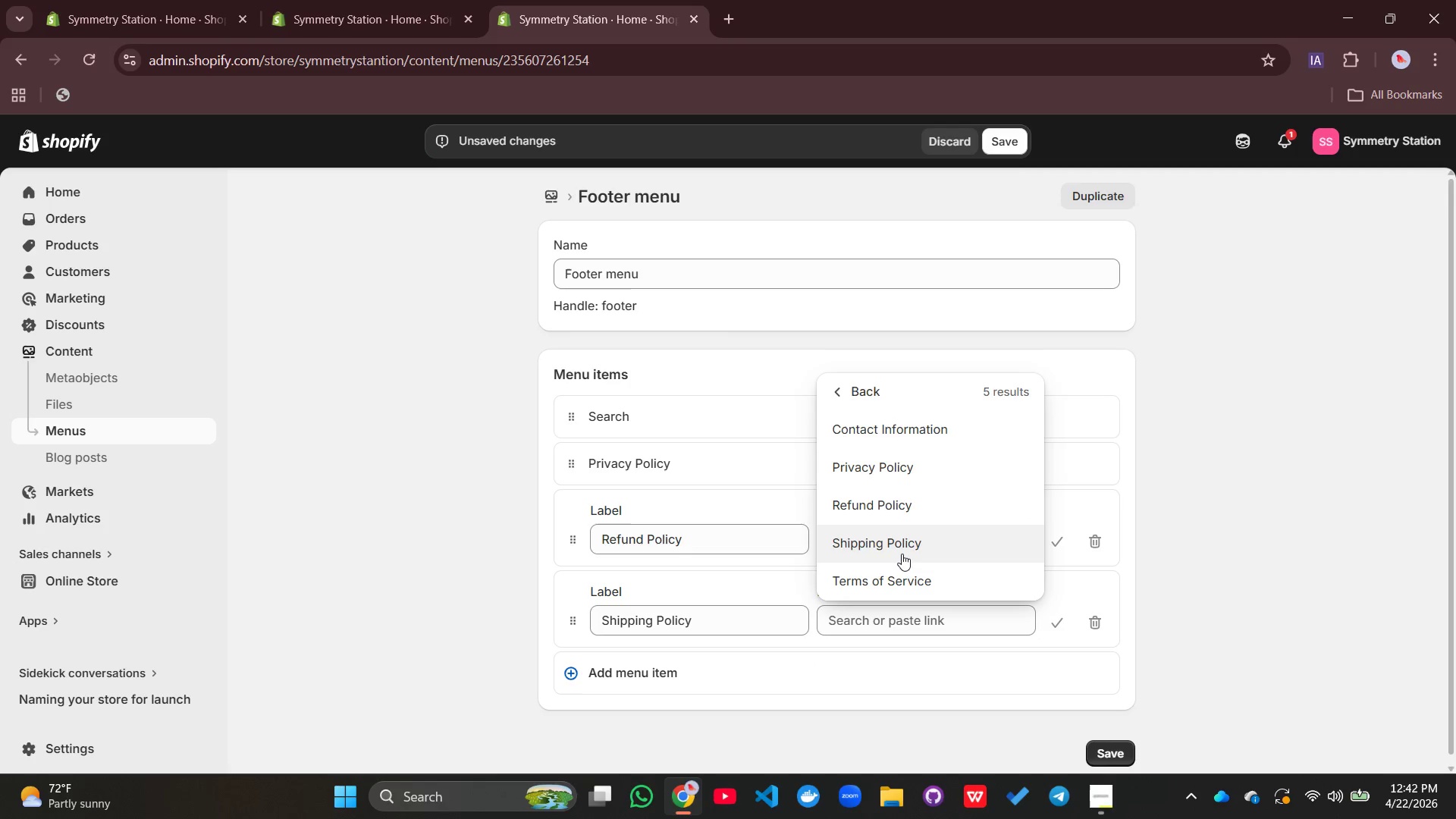 
left_click([902, 553])
 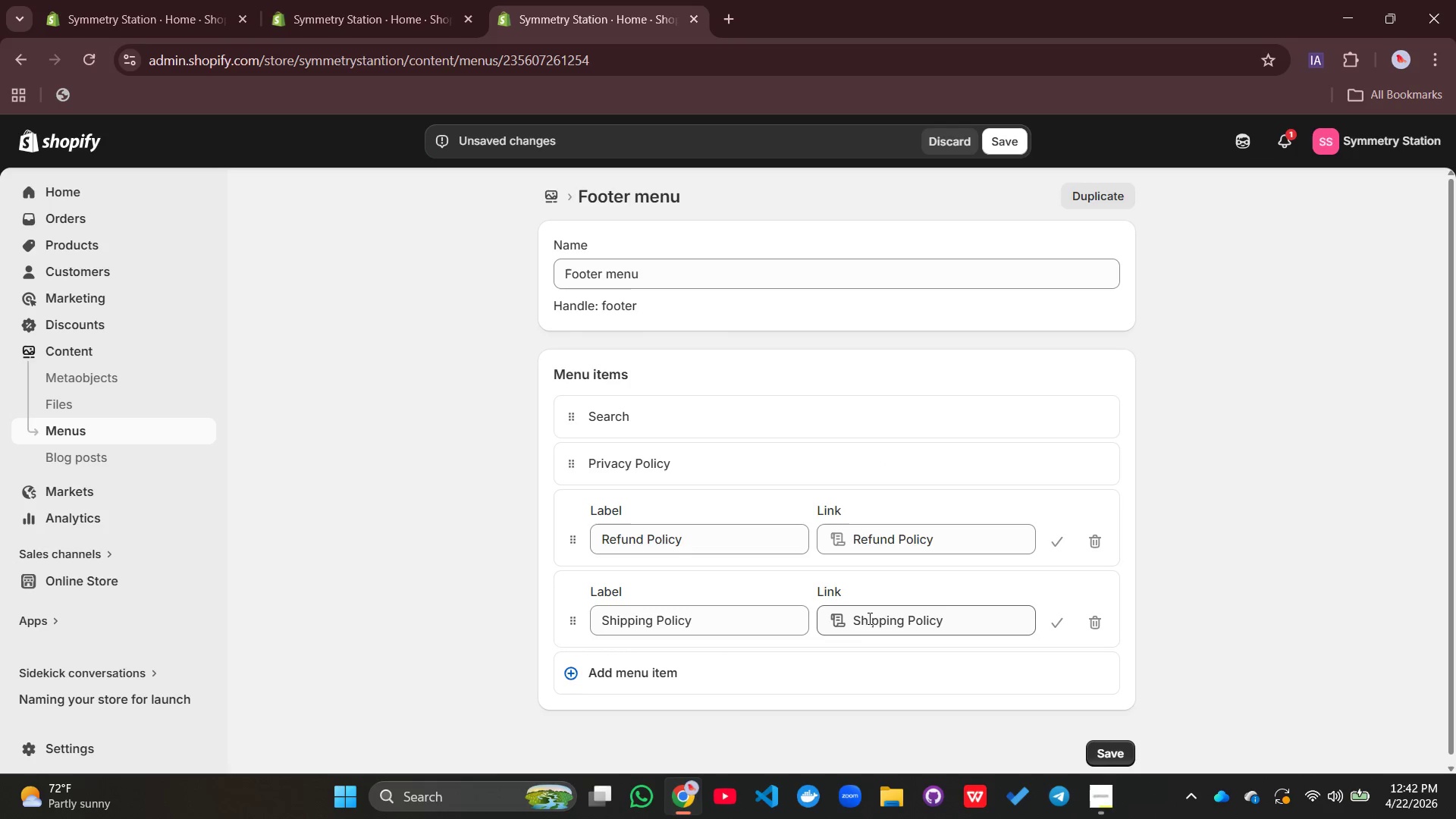 
wait(12.89)
 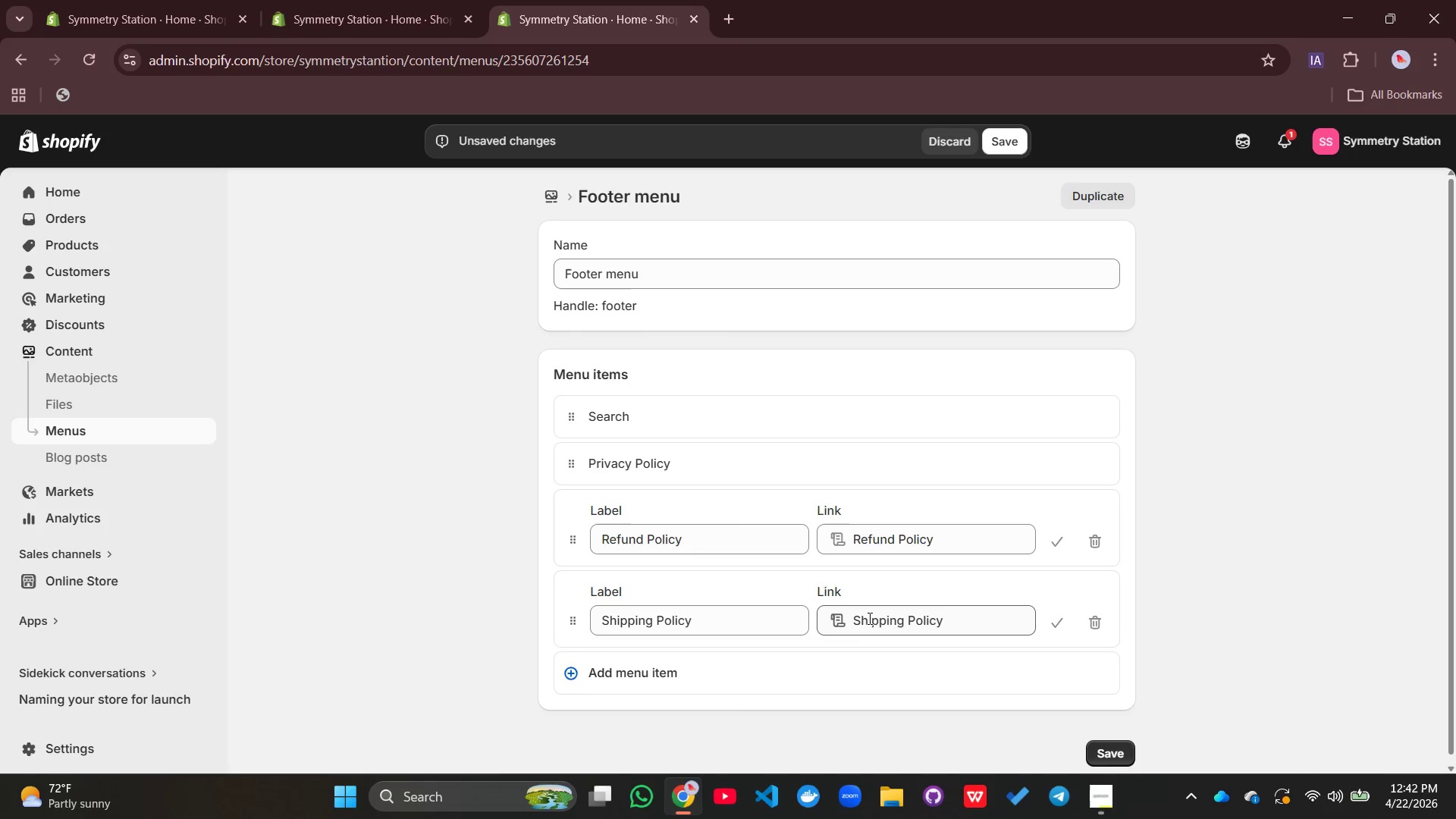 
mouse_move([649, 679])
 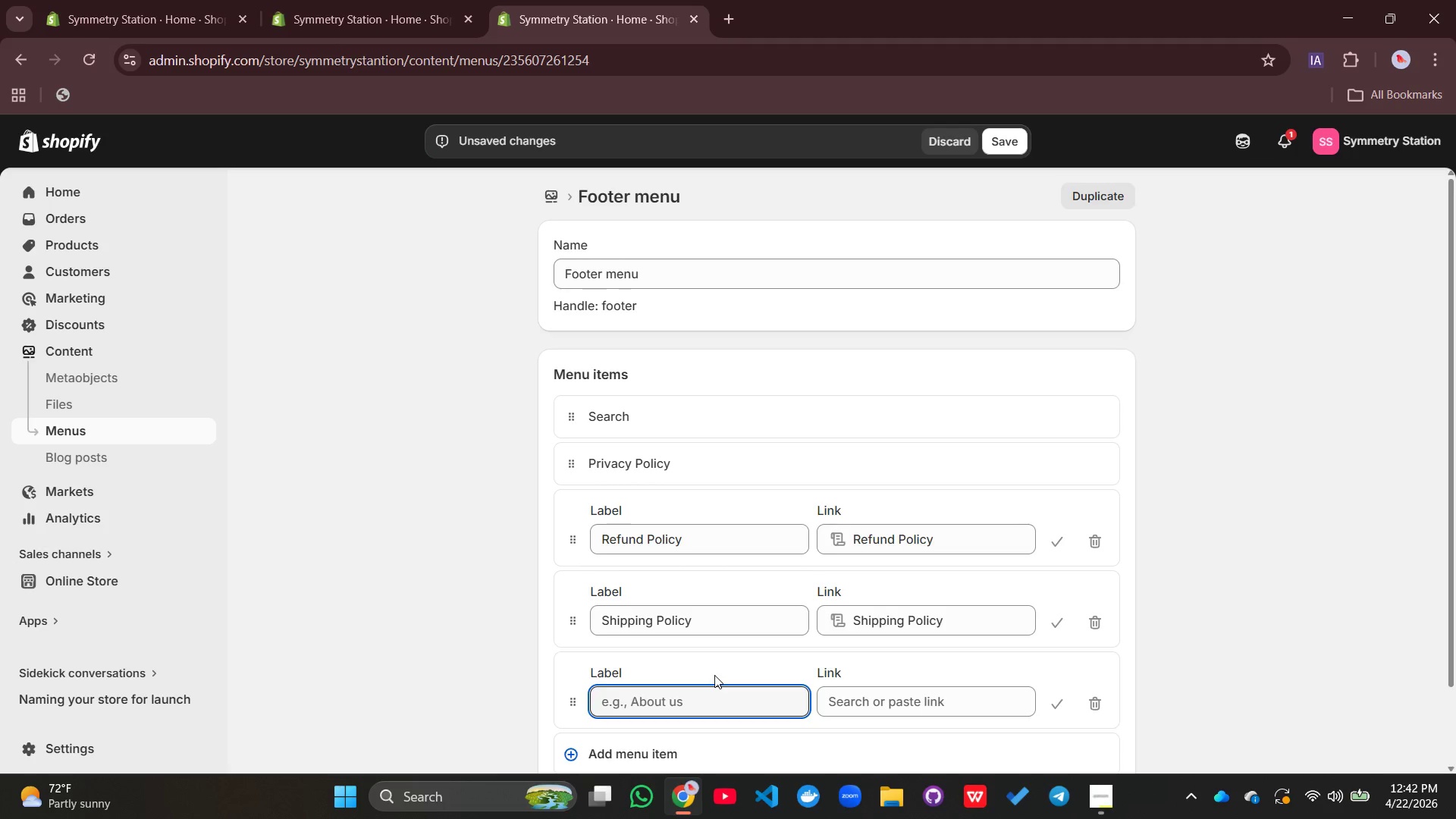 
scroll: coordinate [714, 675], scroll_direction: down, amount: 2.0
 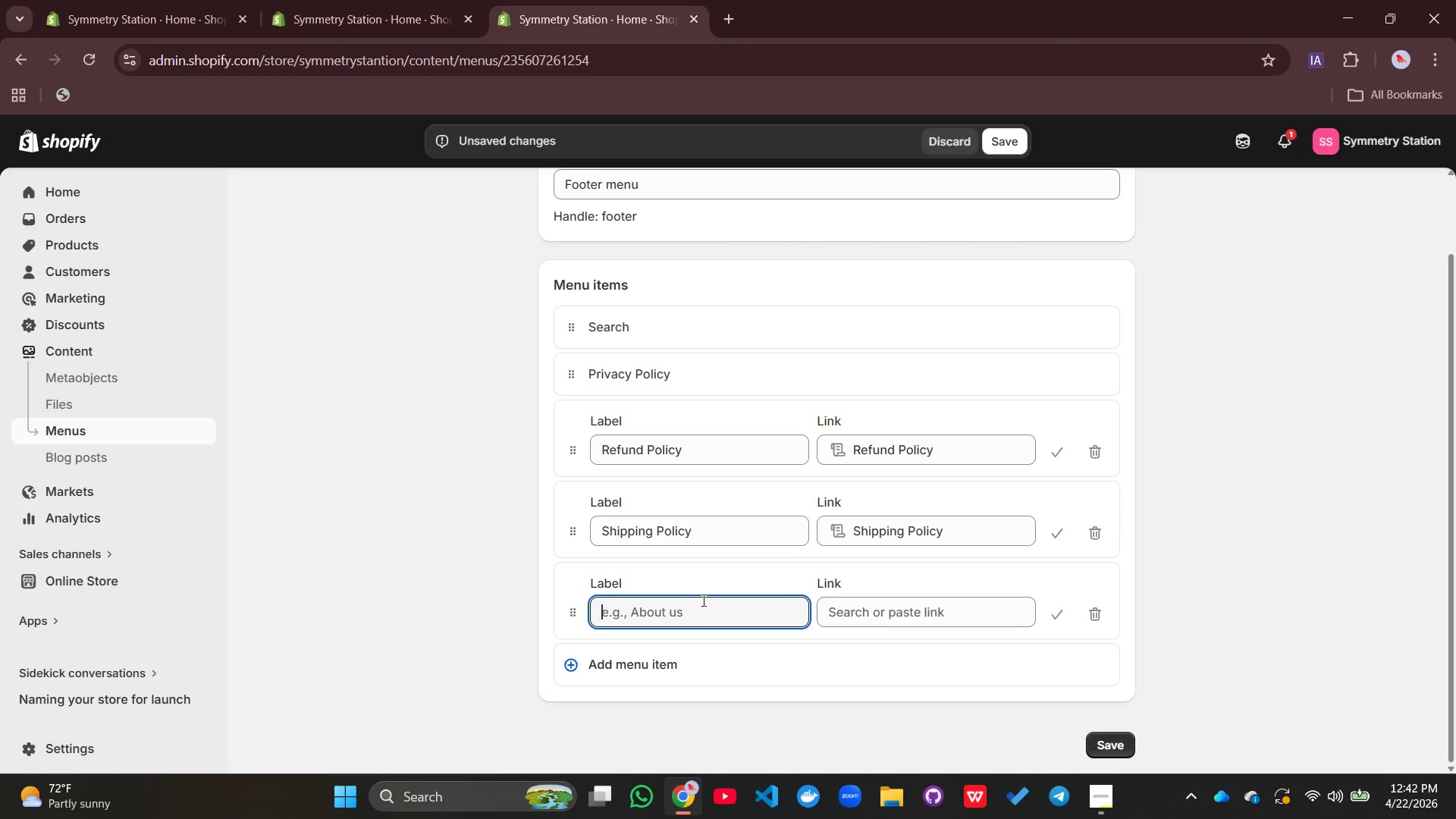 
type(Term of serv)
 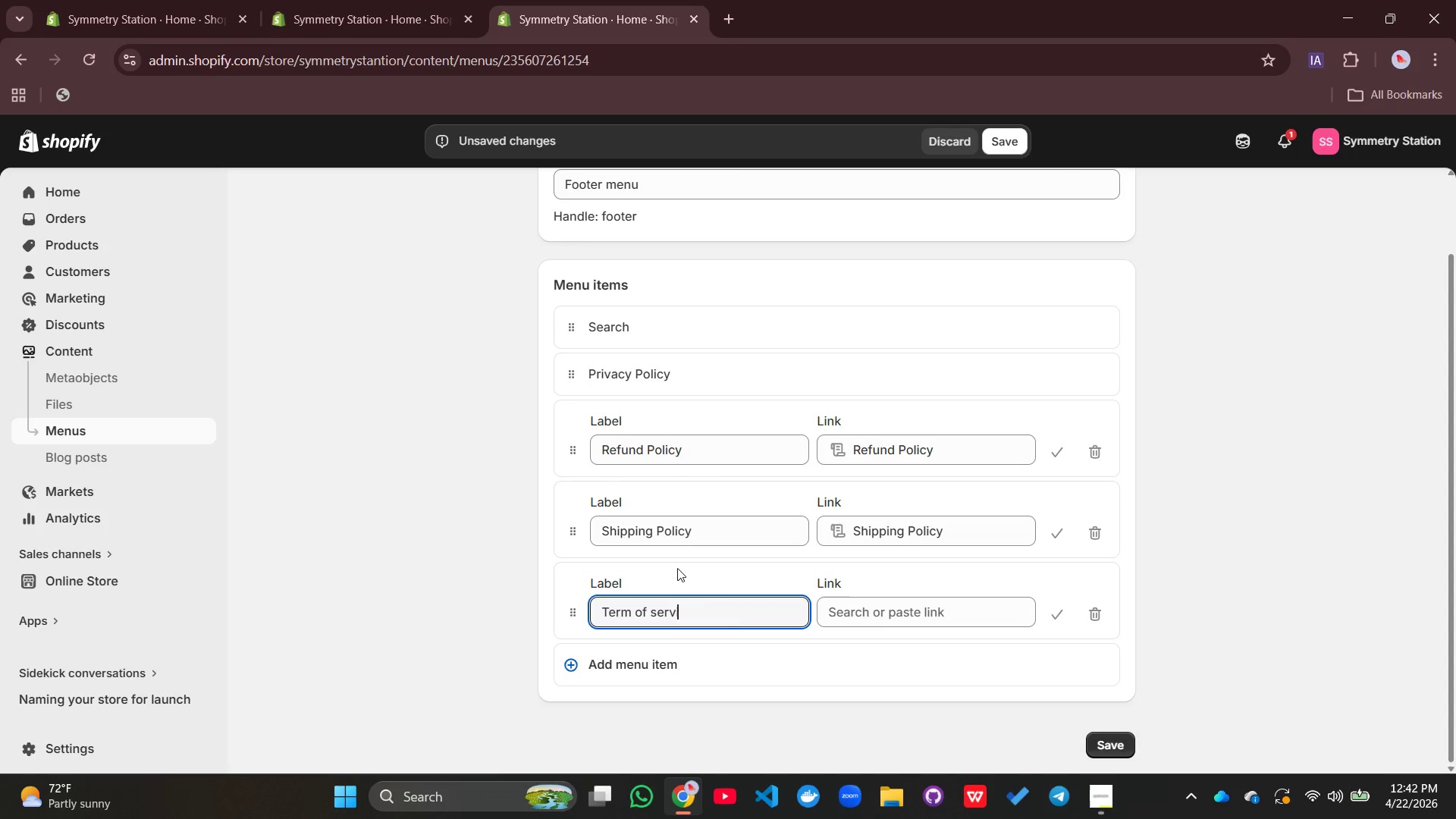 
type(ice)
 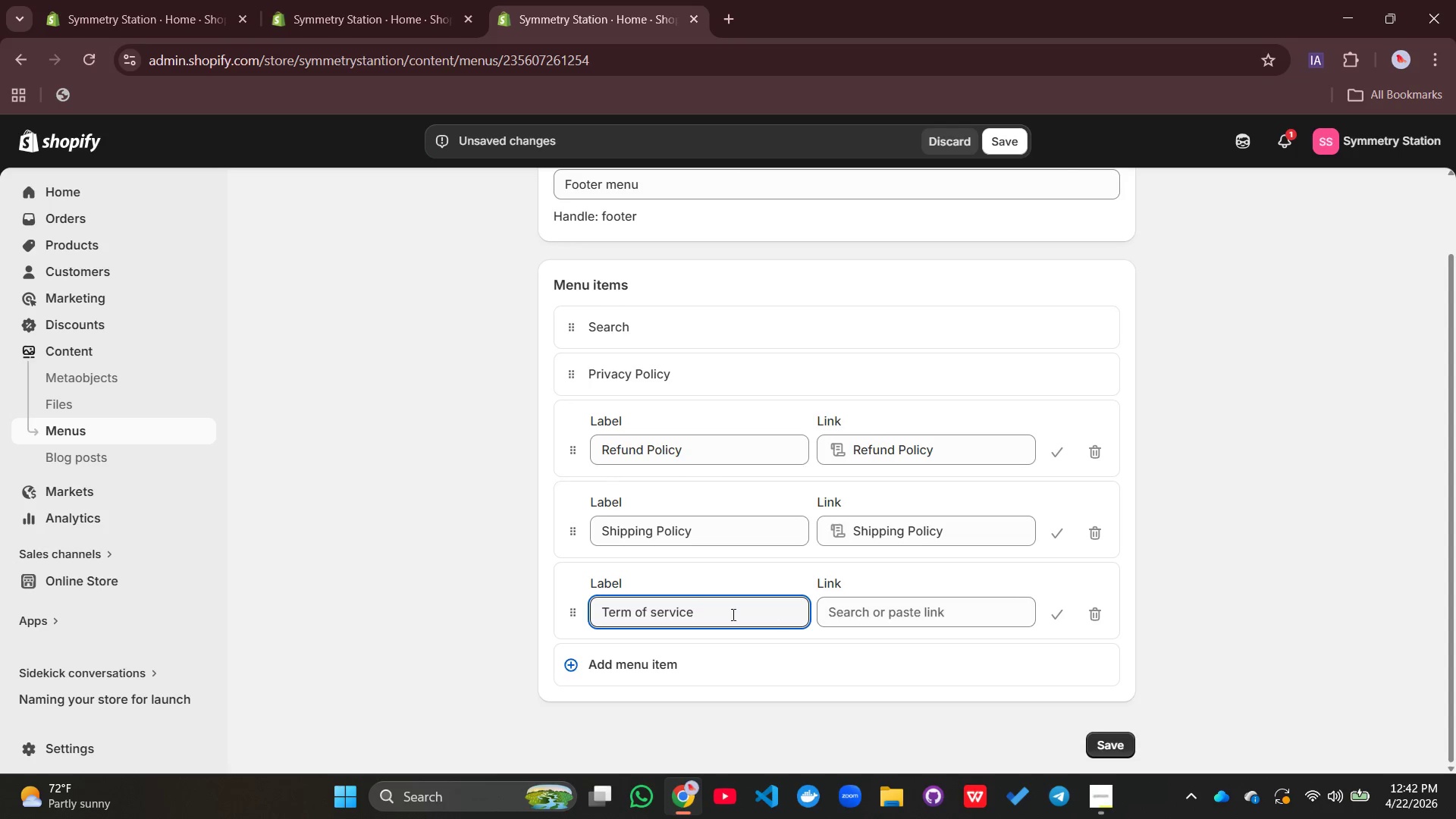 
left_click([659, 620])
 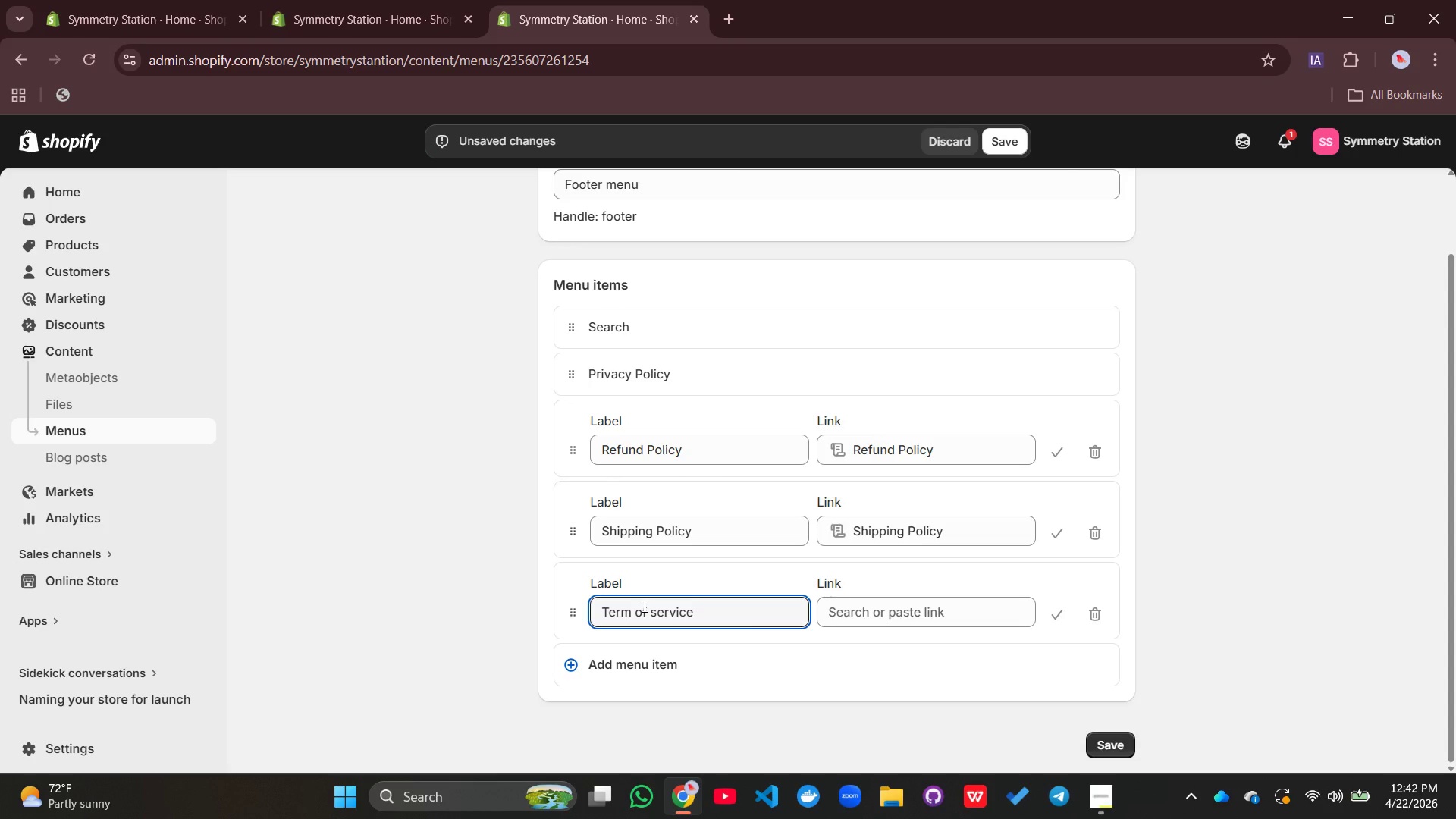 
key(Equal)
 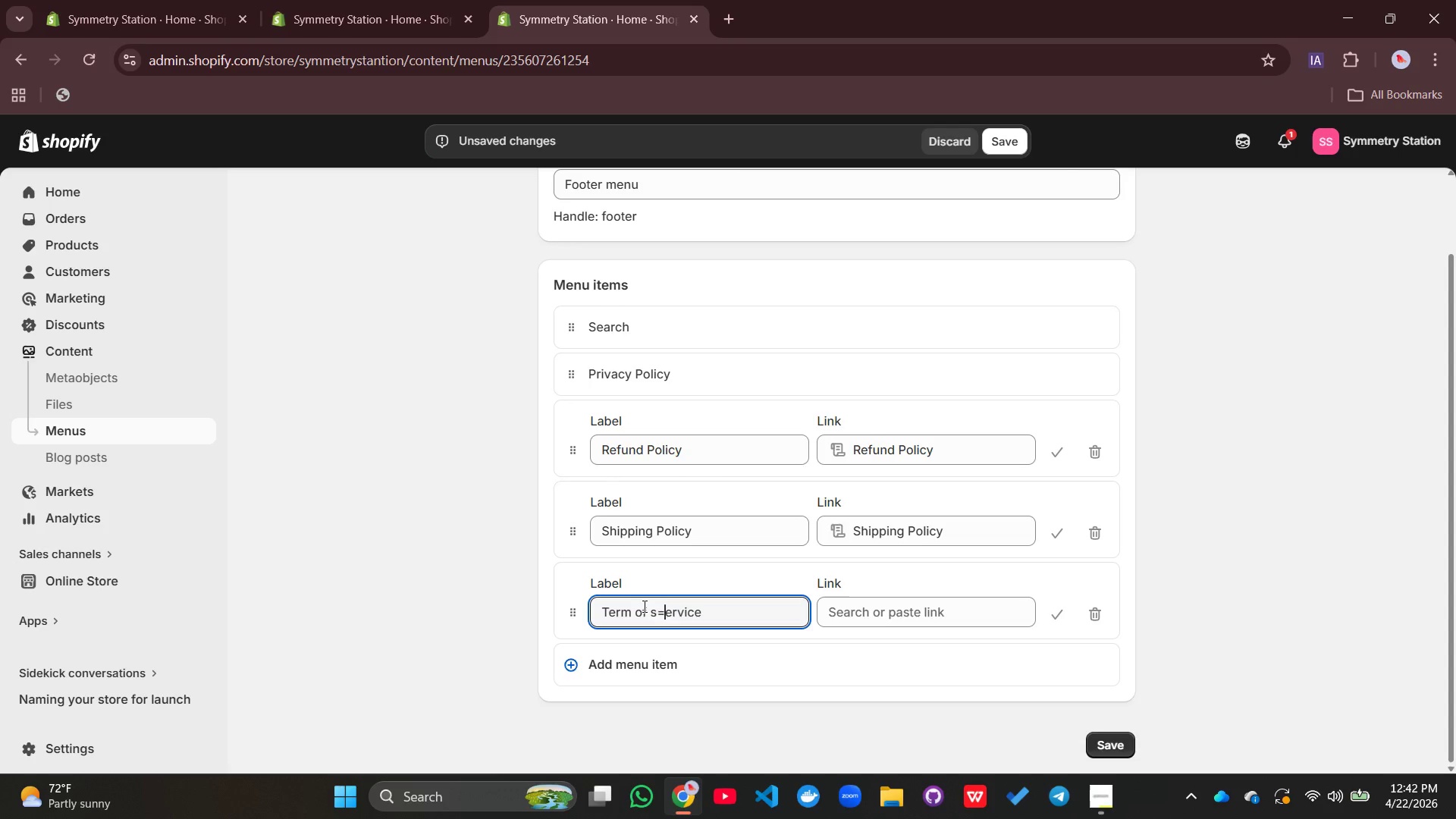 
key(Shift+ShiftLeft)
 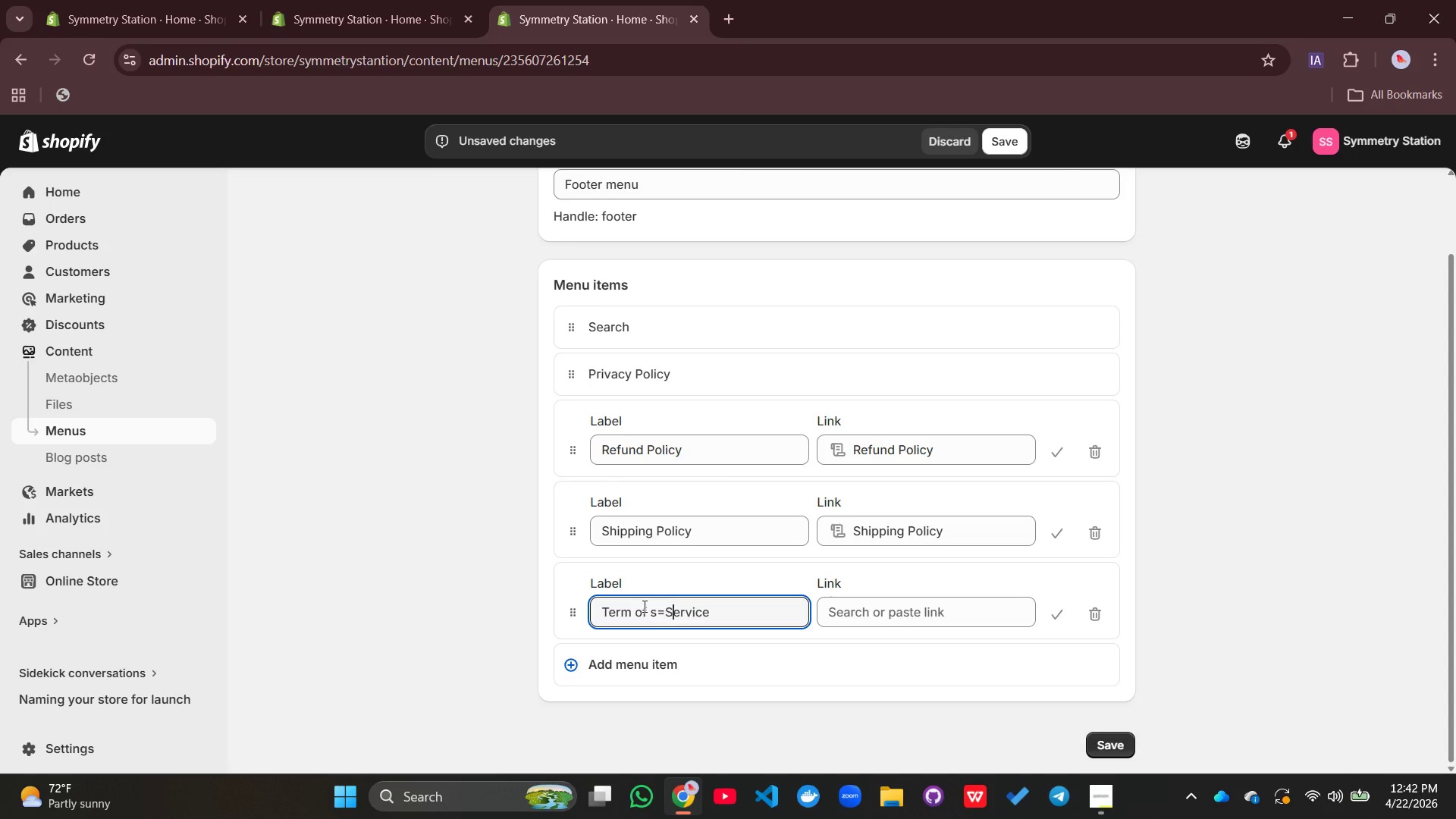 
key(Shift+S)
 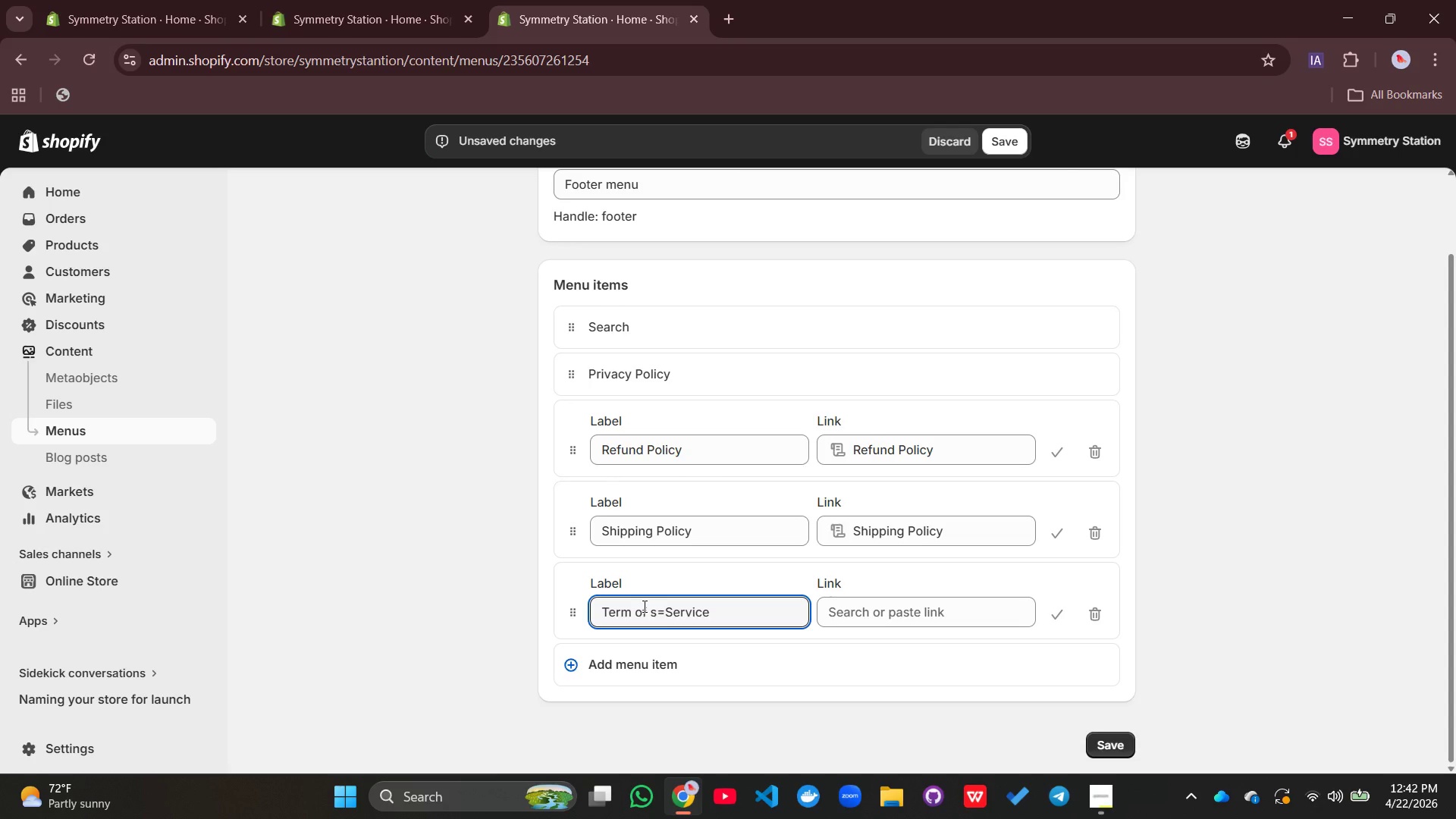 
key(Backspace)
 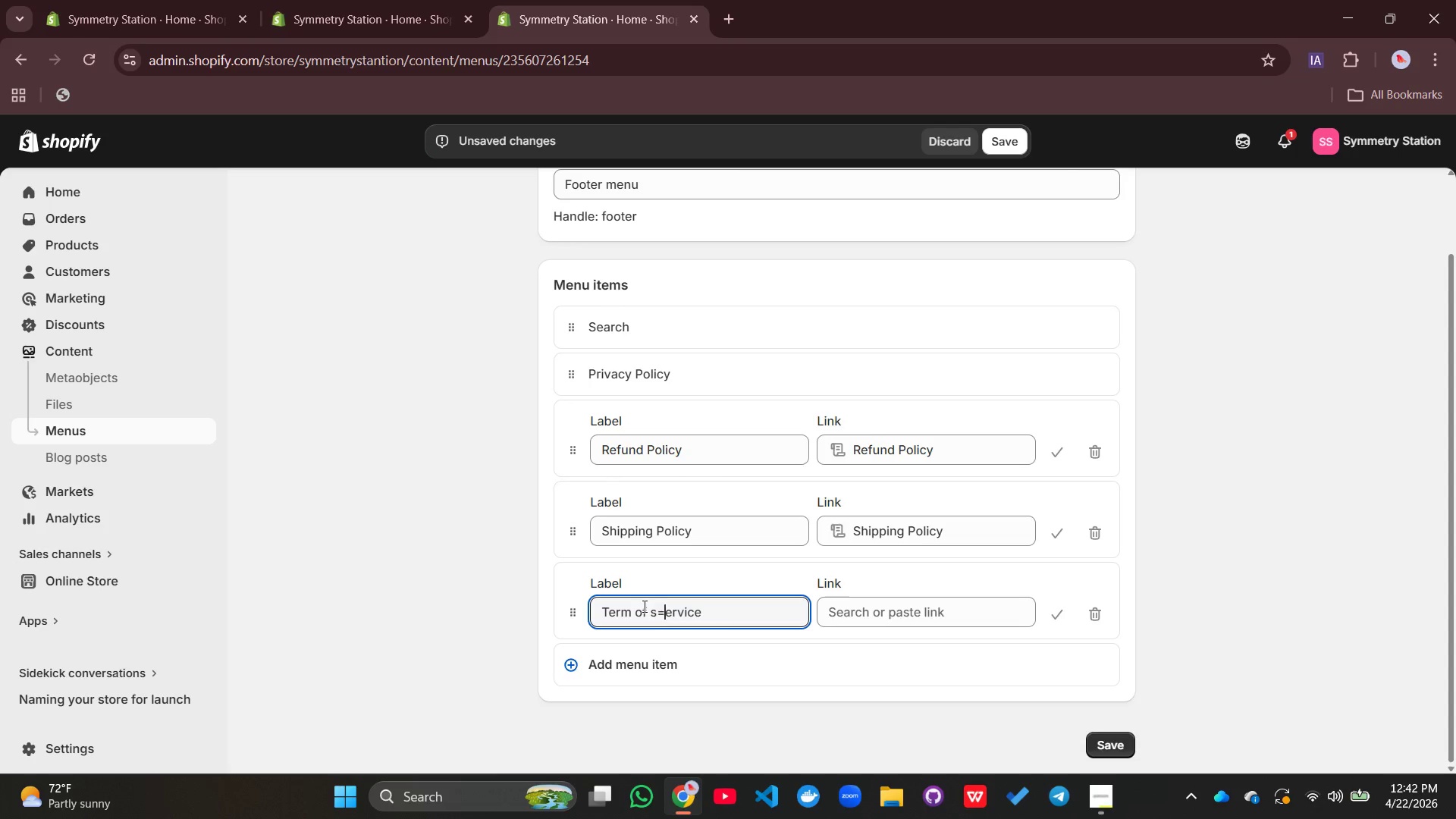 
key(Backspace)
 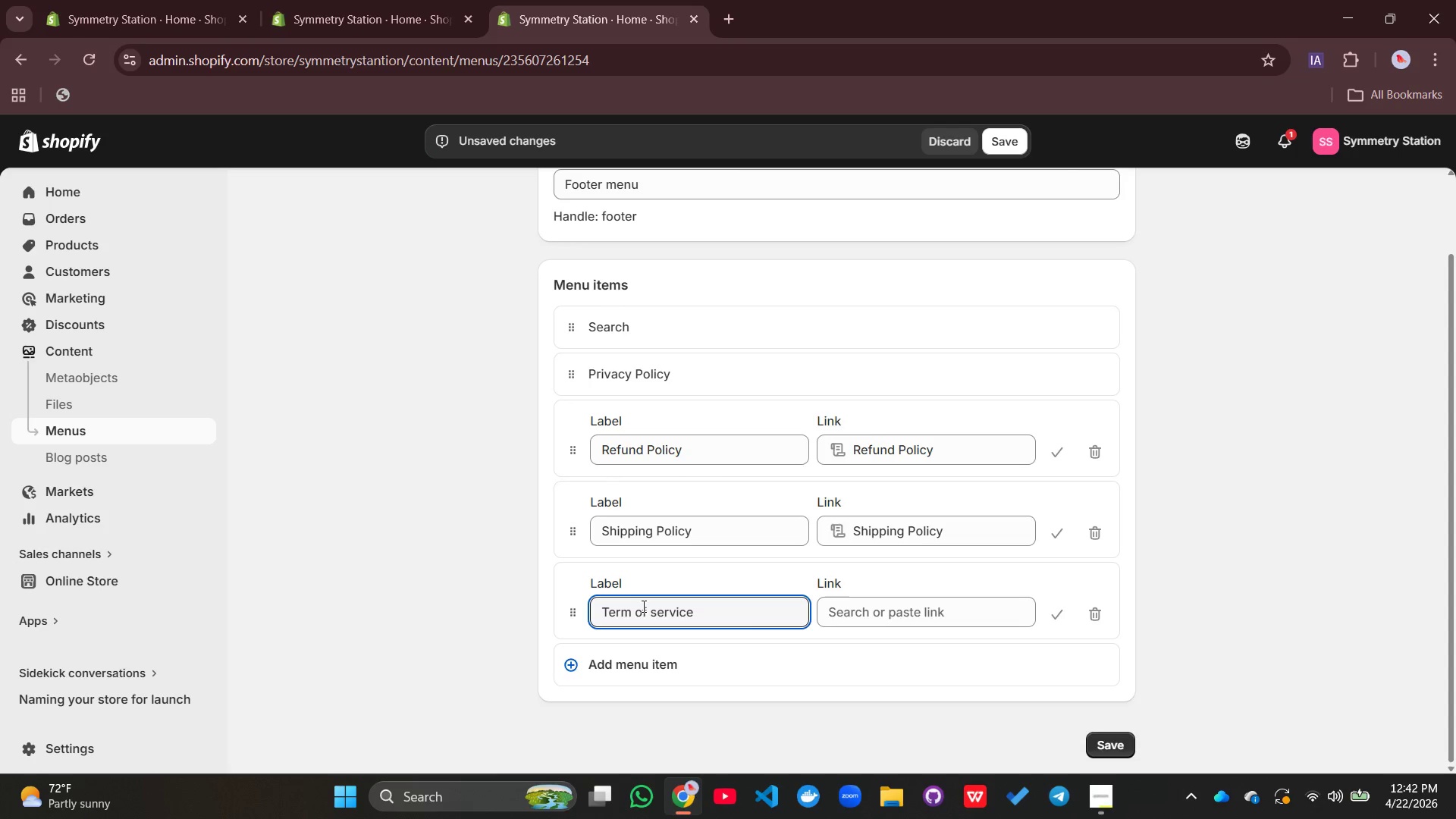 
key(Backspace)
 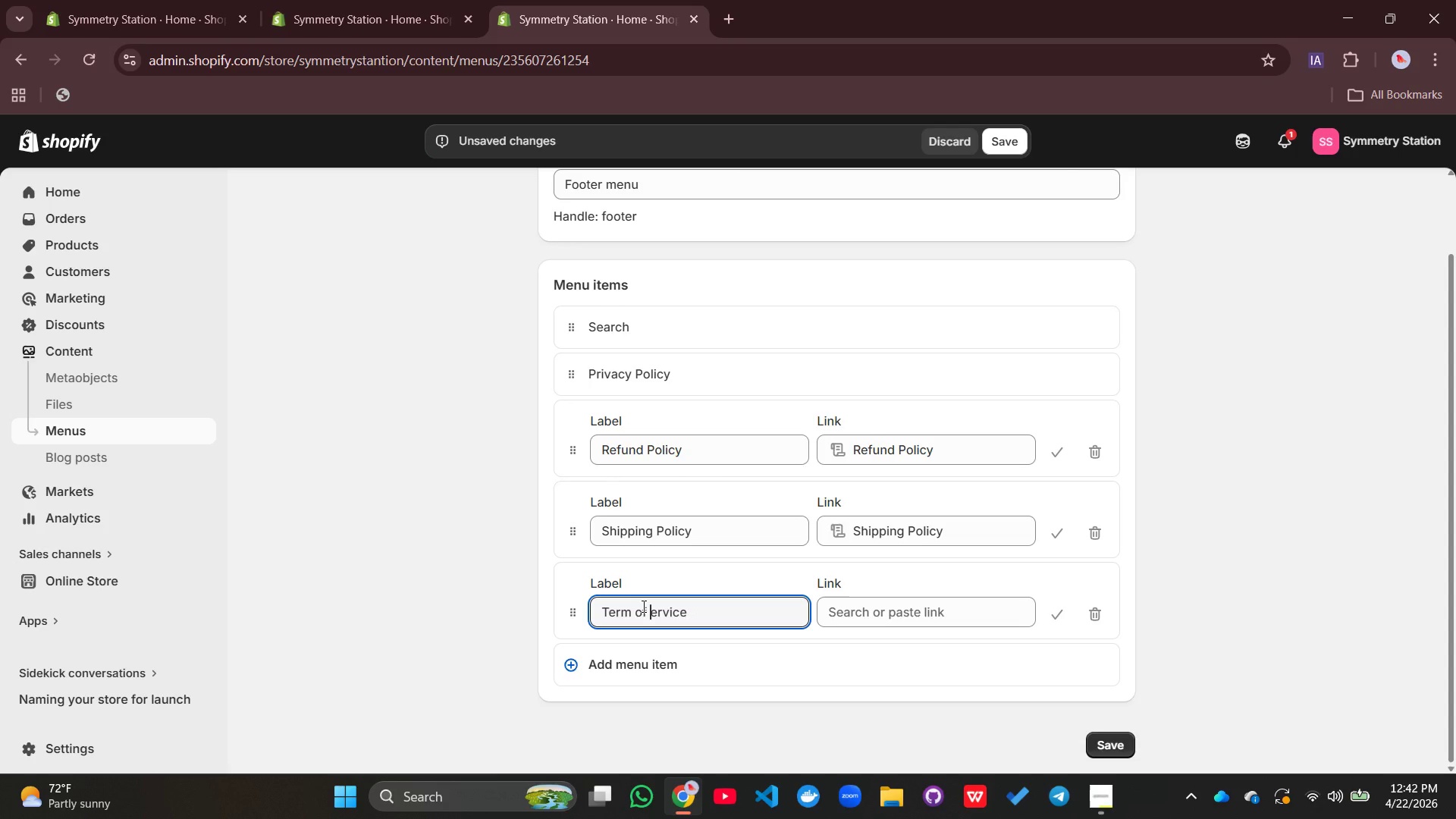 
key(Shift+S)
 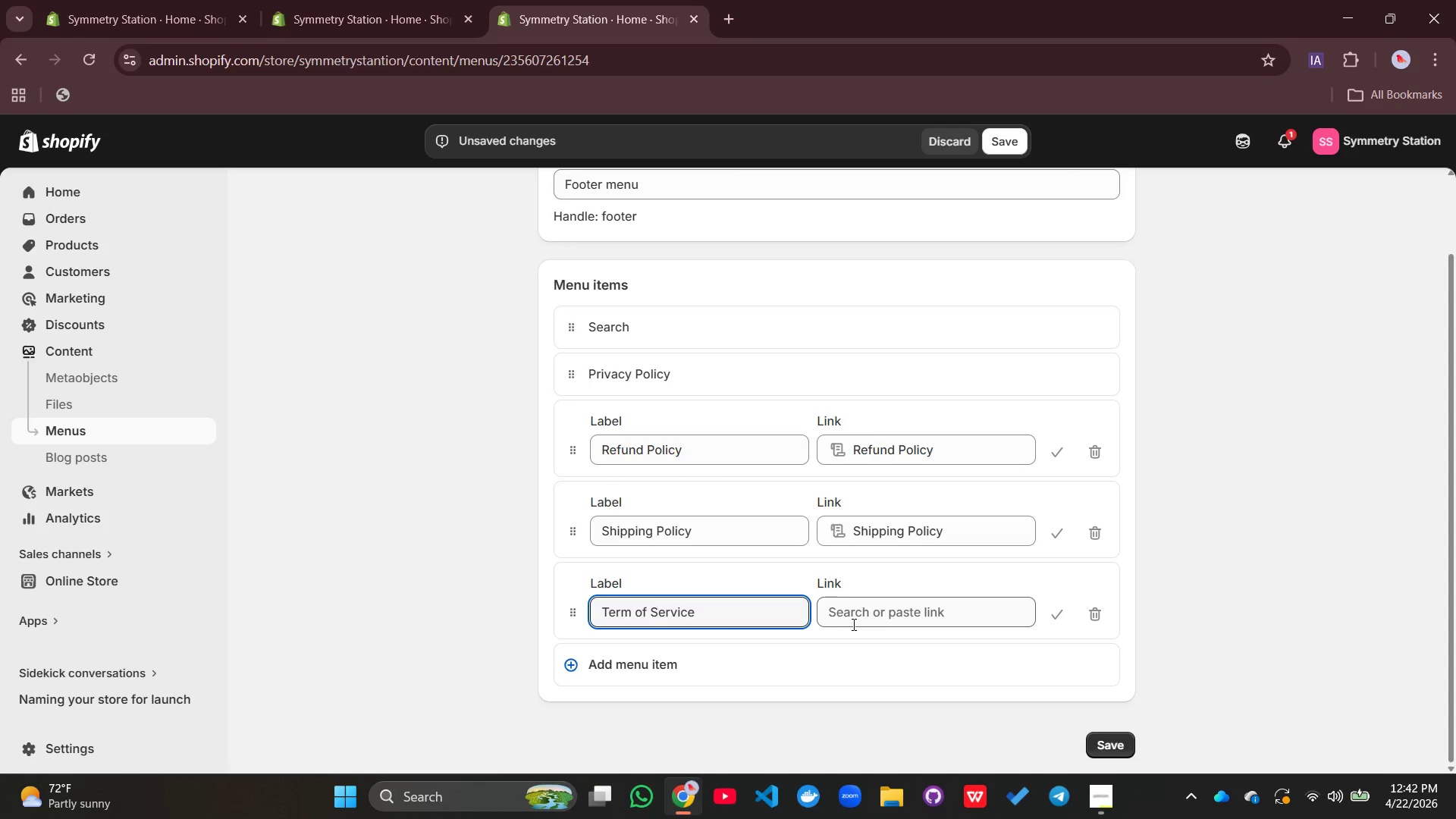 
left_click([864, 616])
 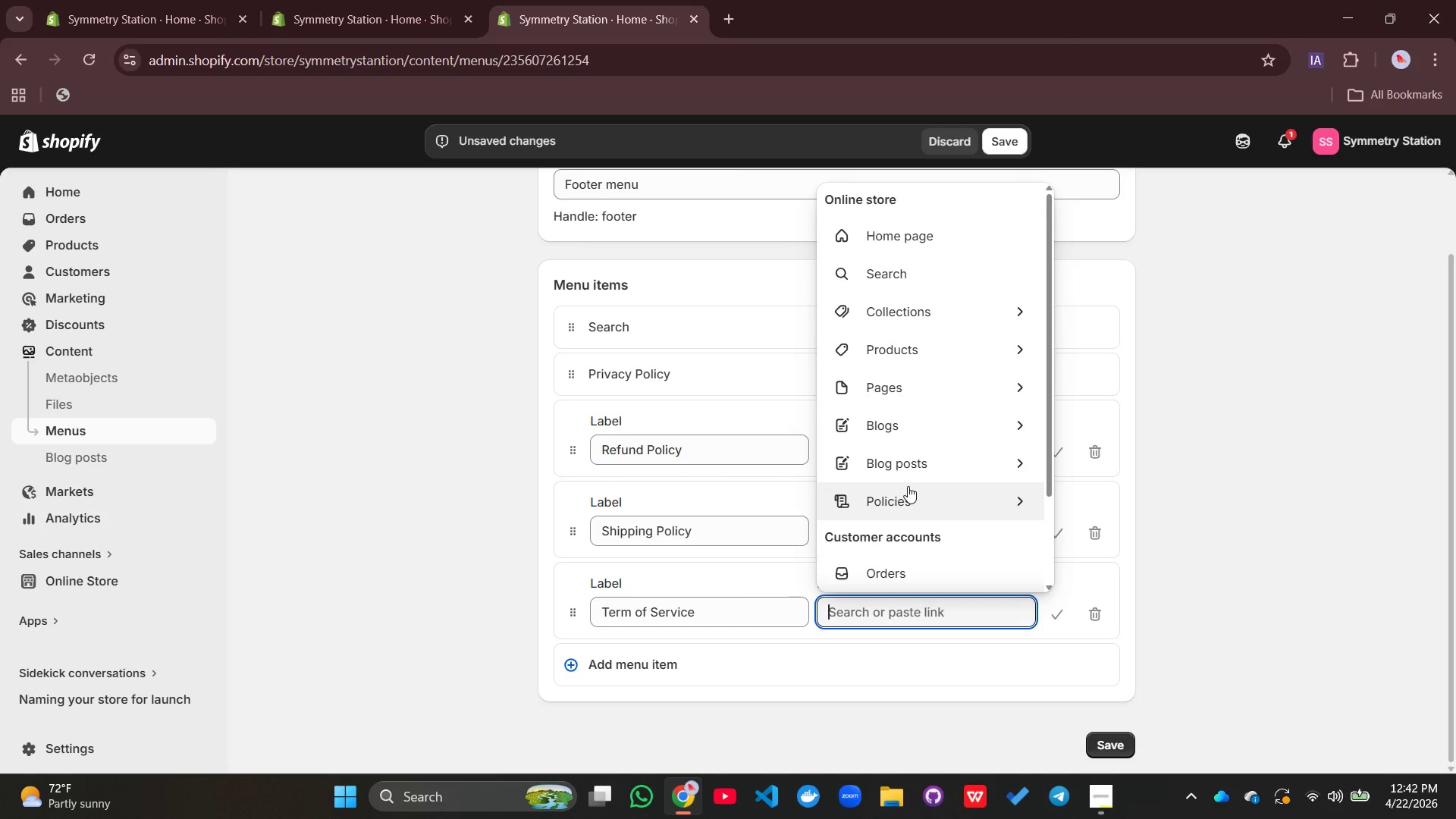 
left_click([906, 501])
 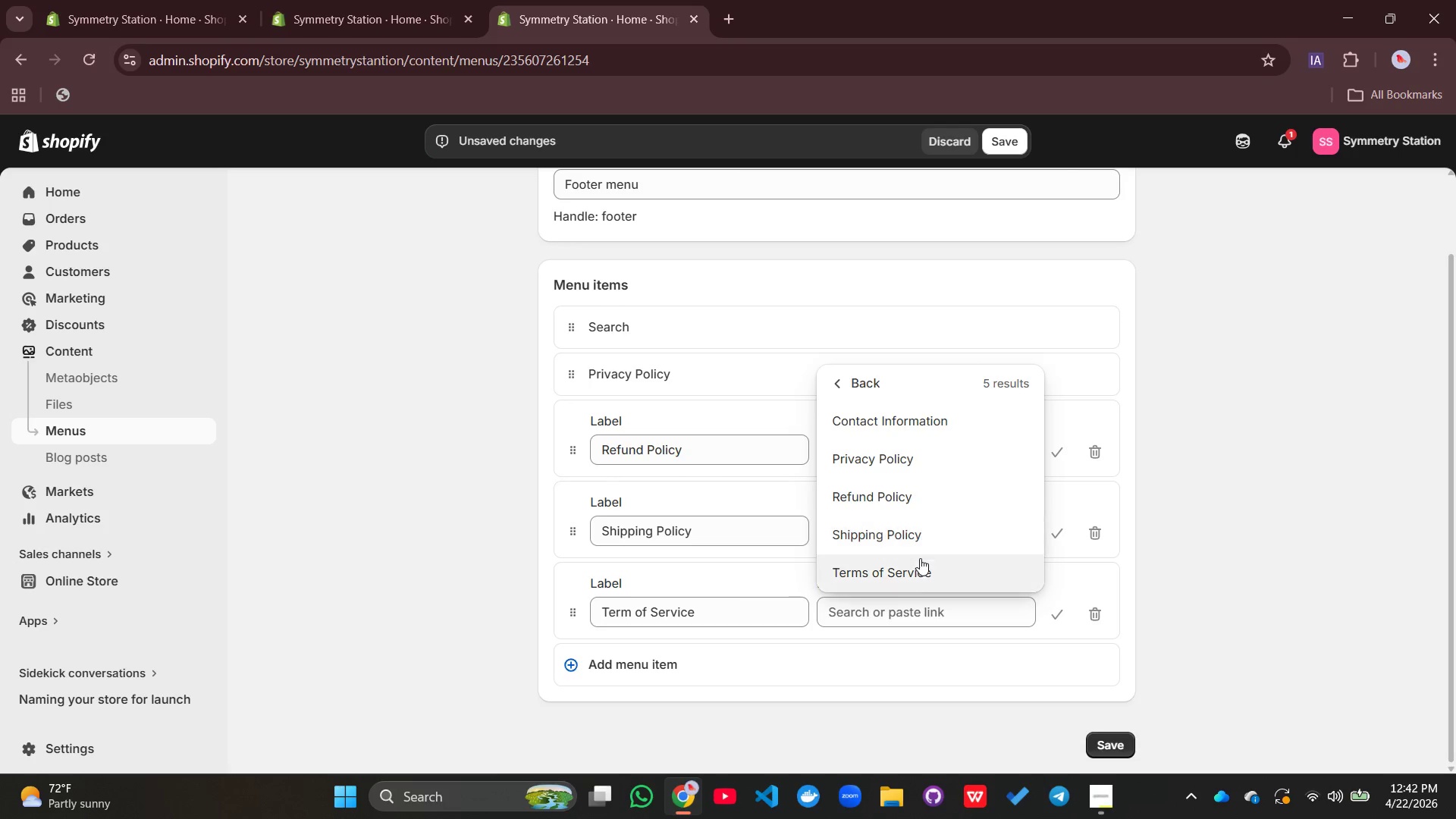 
left_click([919, 576])
 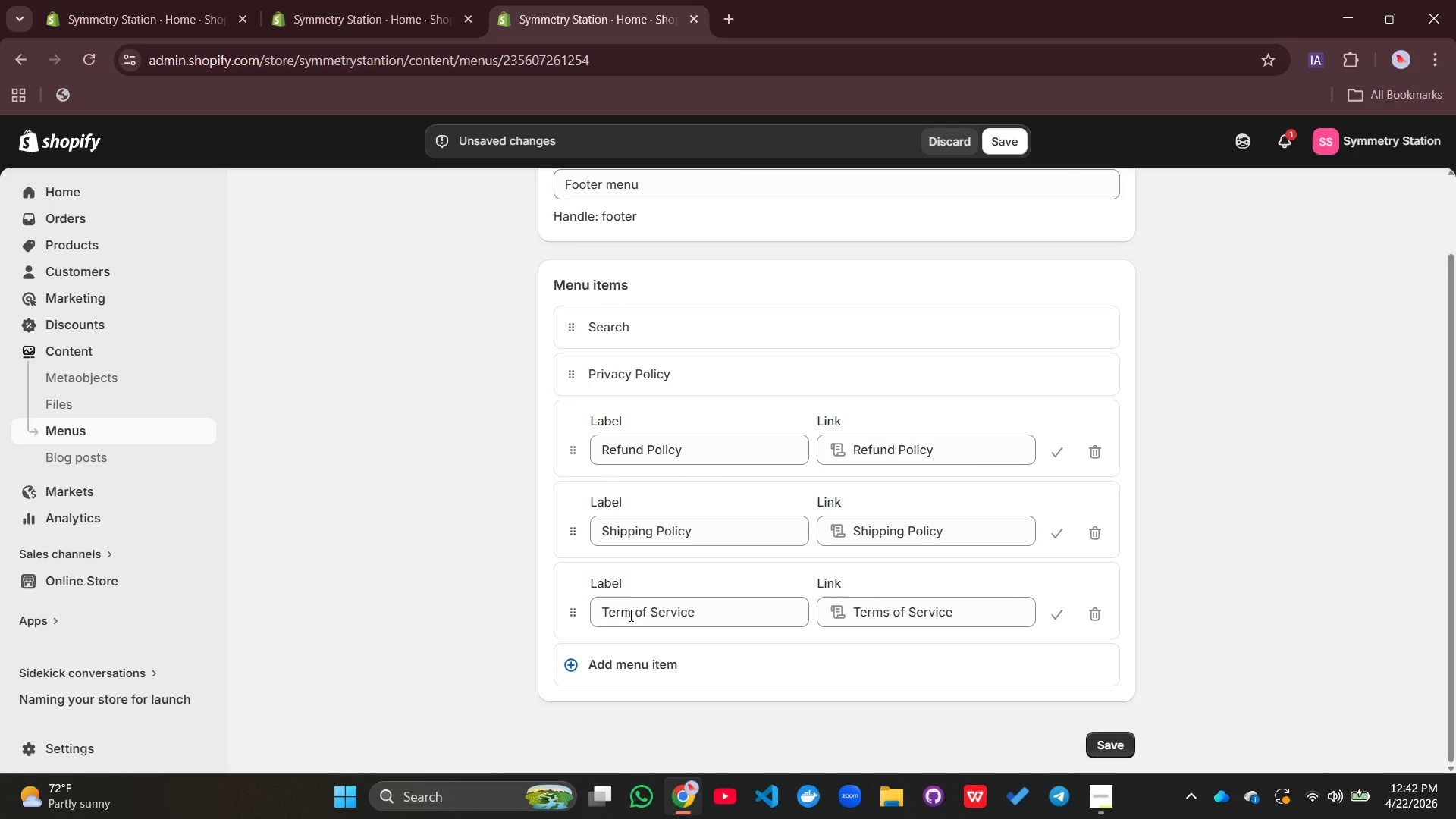 
left_click([629, 615])
 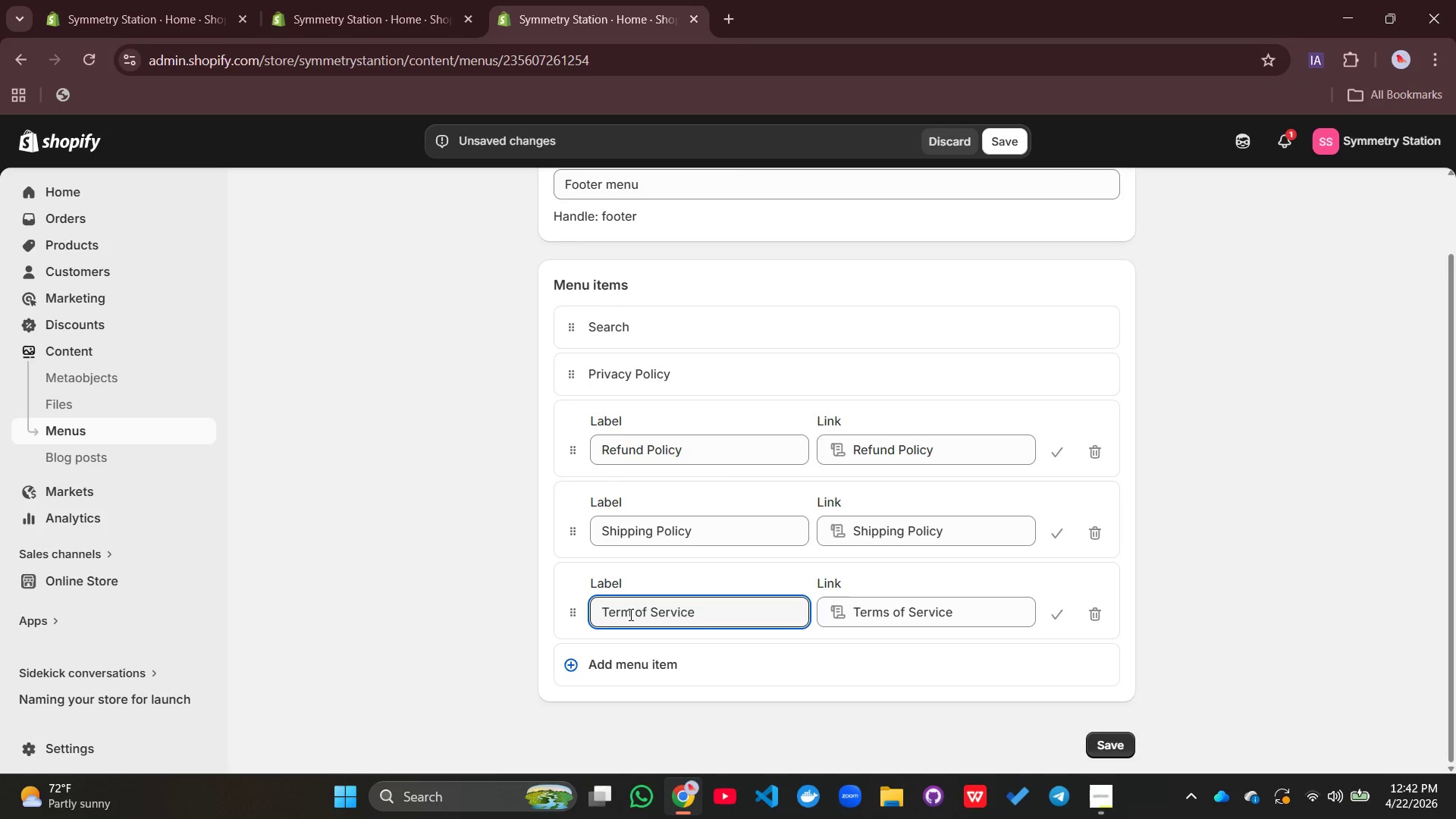 
key(S)
 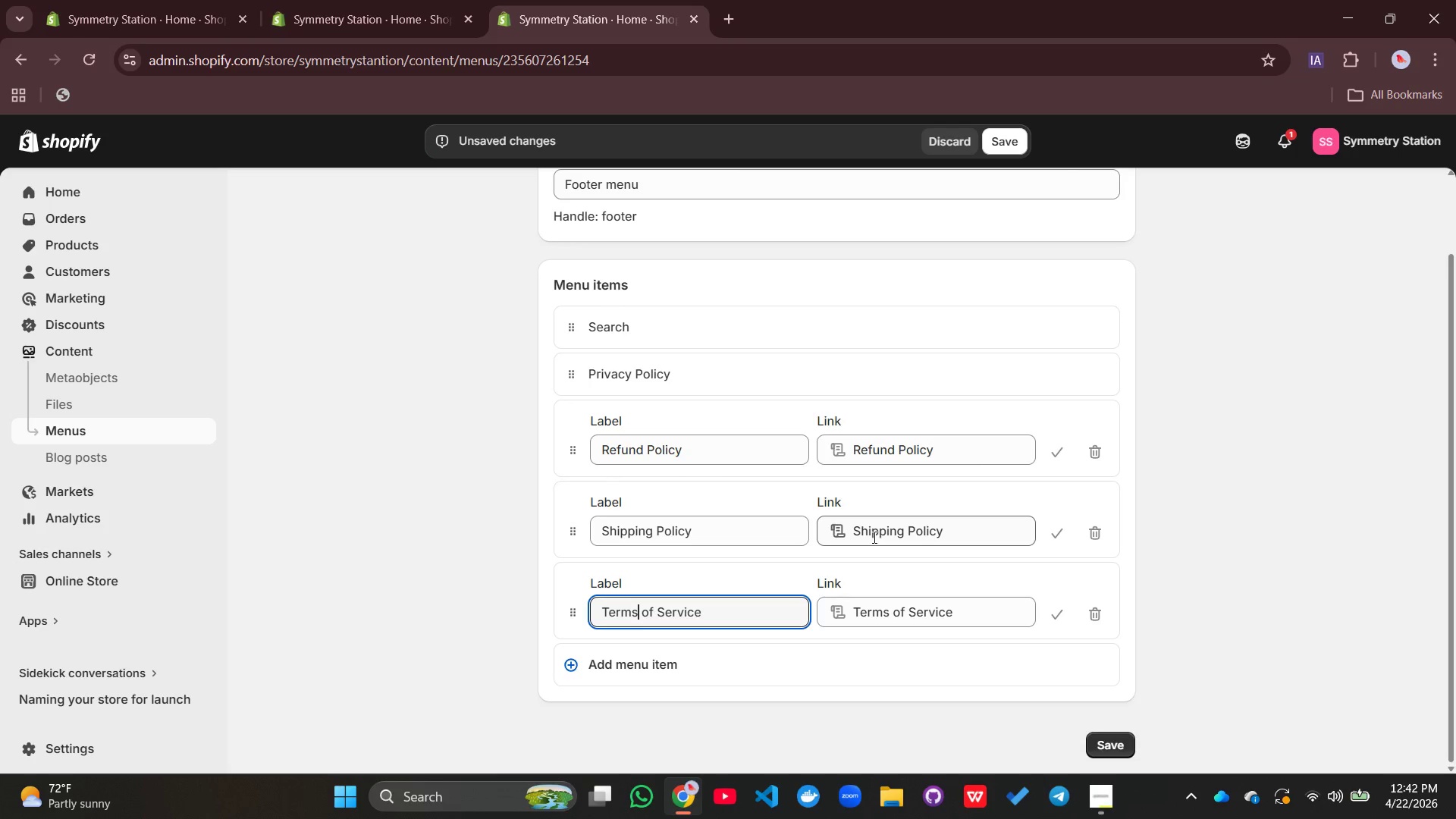 
scroll: coordinate [872, 537], scroll_direction: down, amount: 1.0
 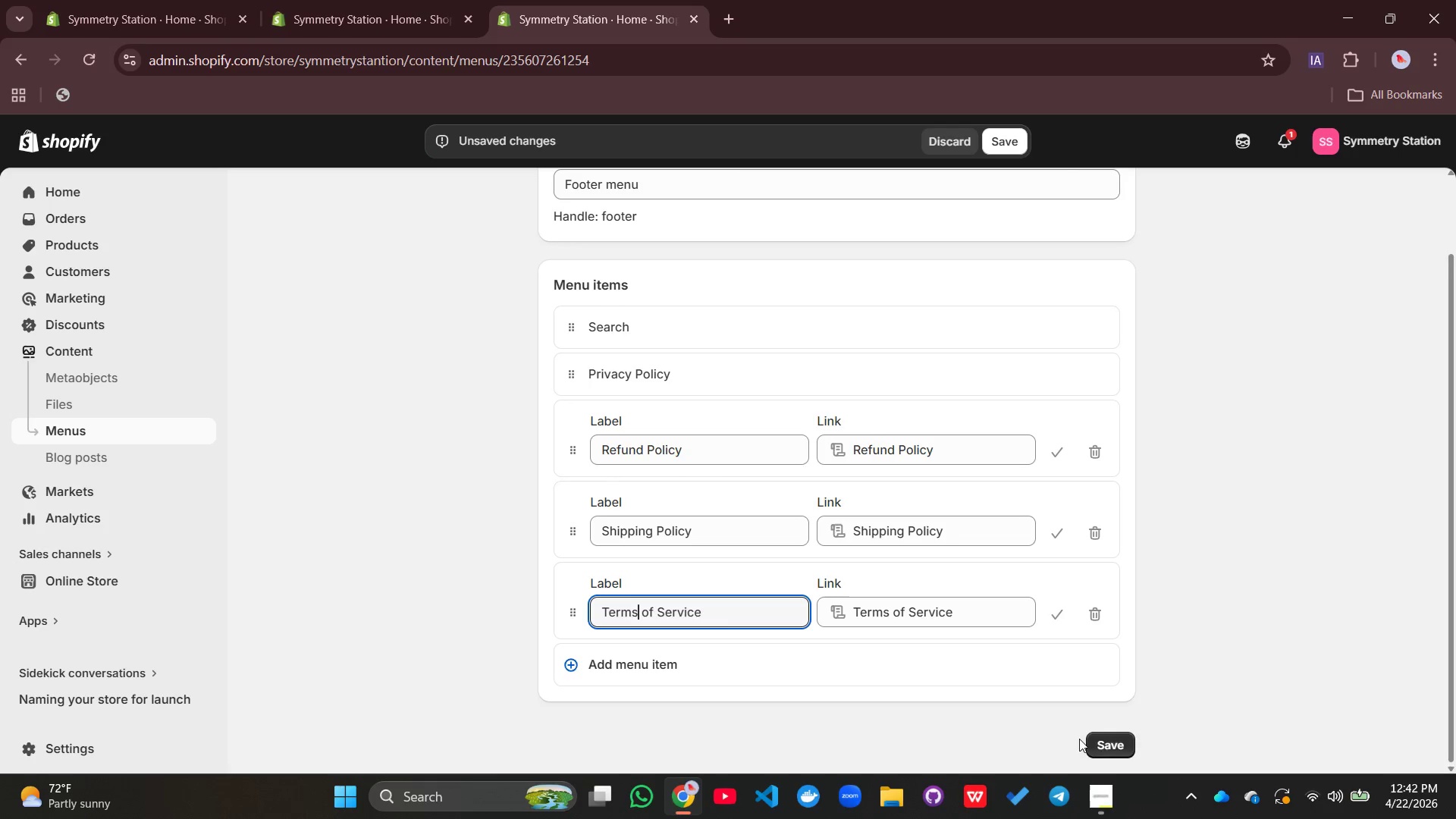 
left_click([1109, 741])
 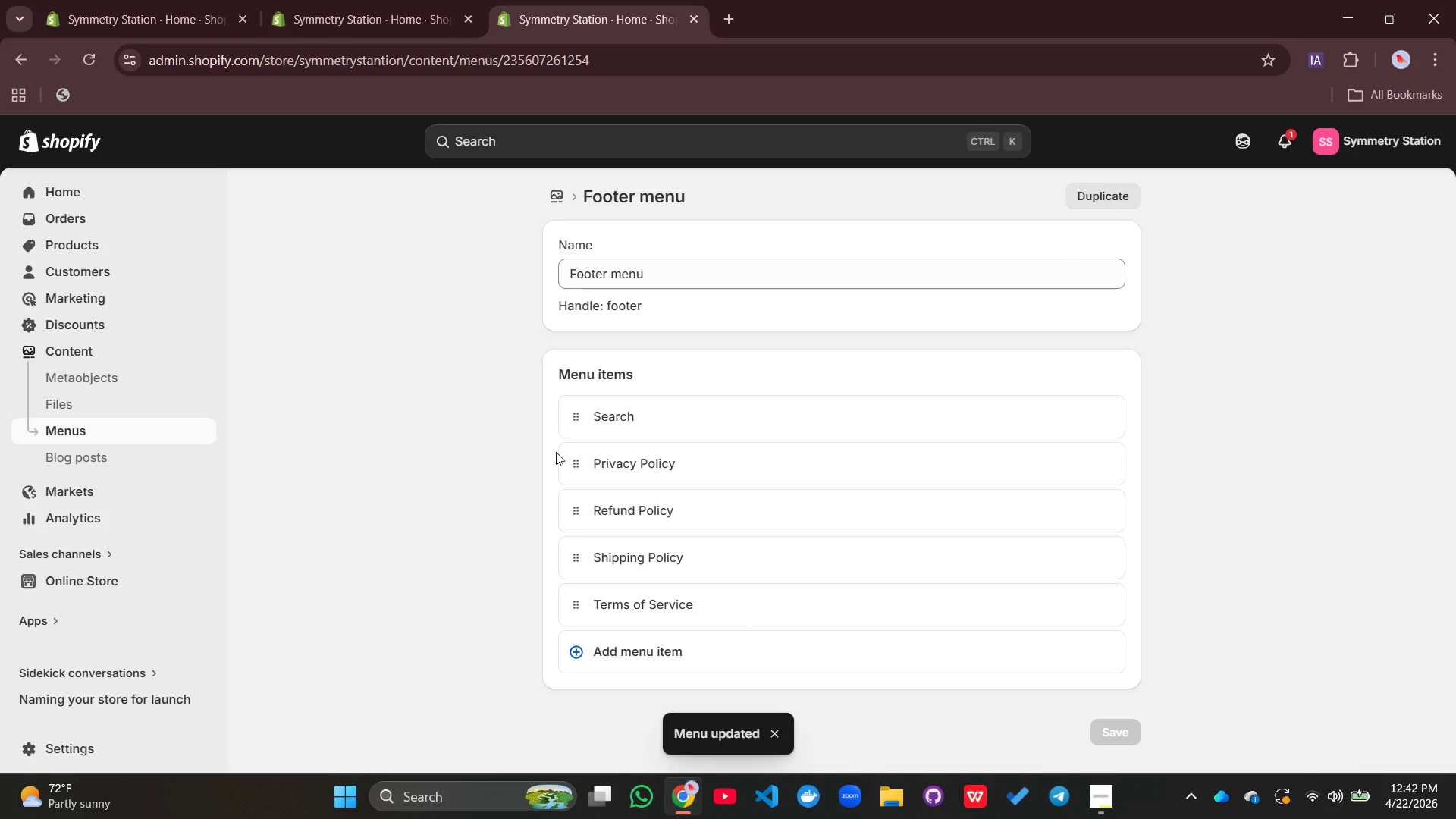 
wait(5.77)
 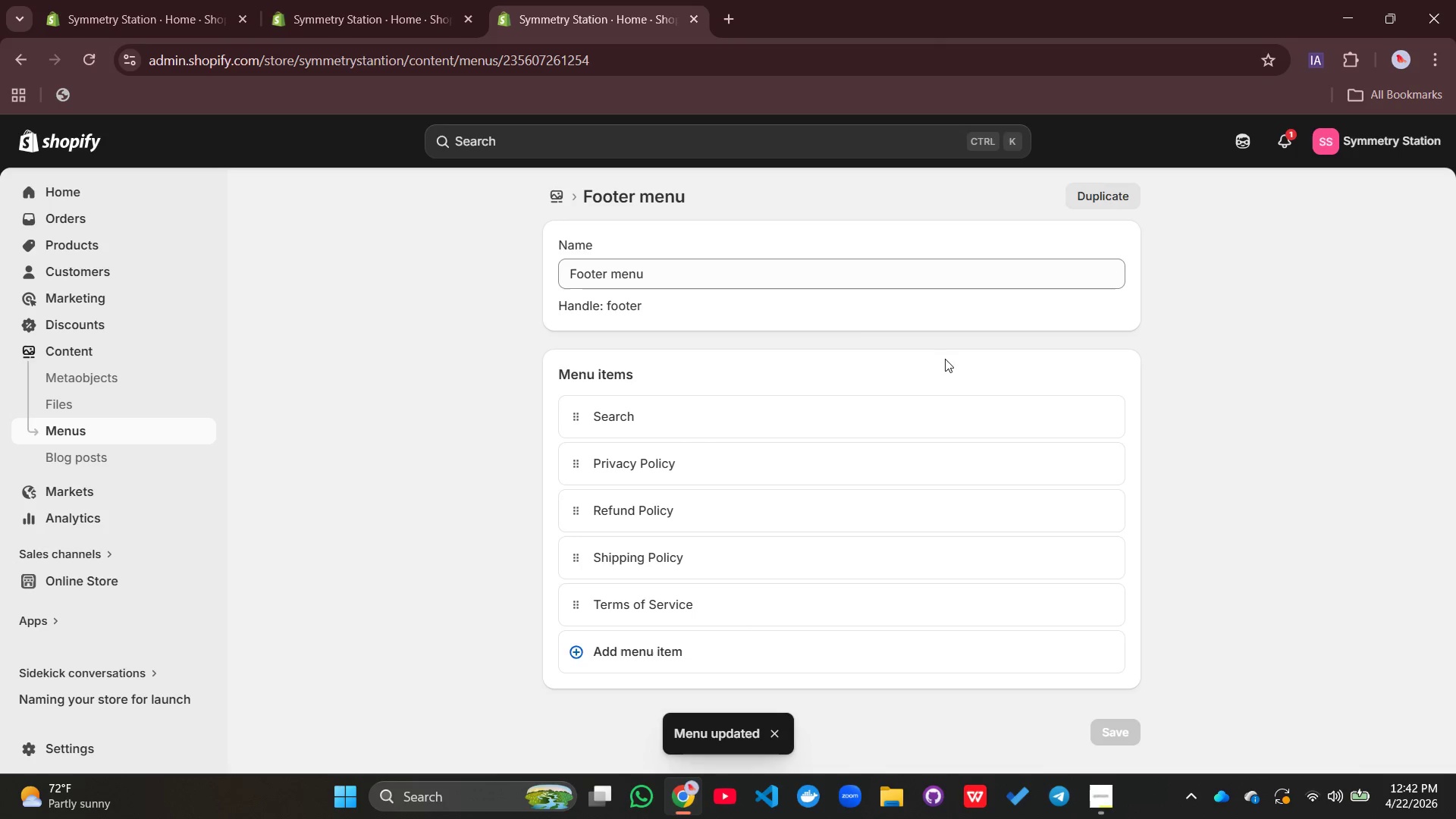 
scroll: coordinate [563, 448], scroll_direction: up, amount: 1.0
 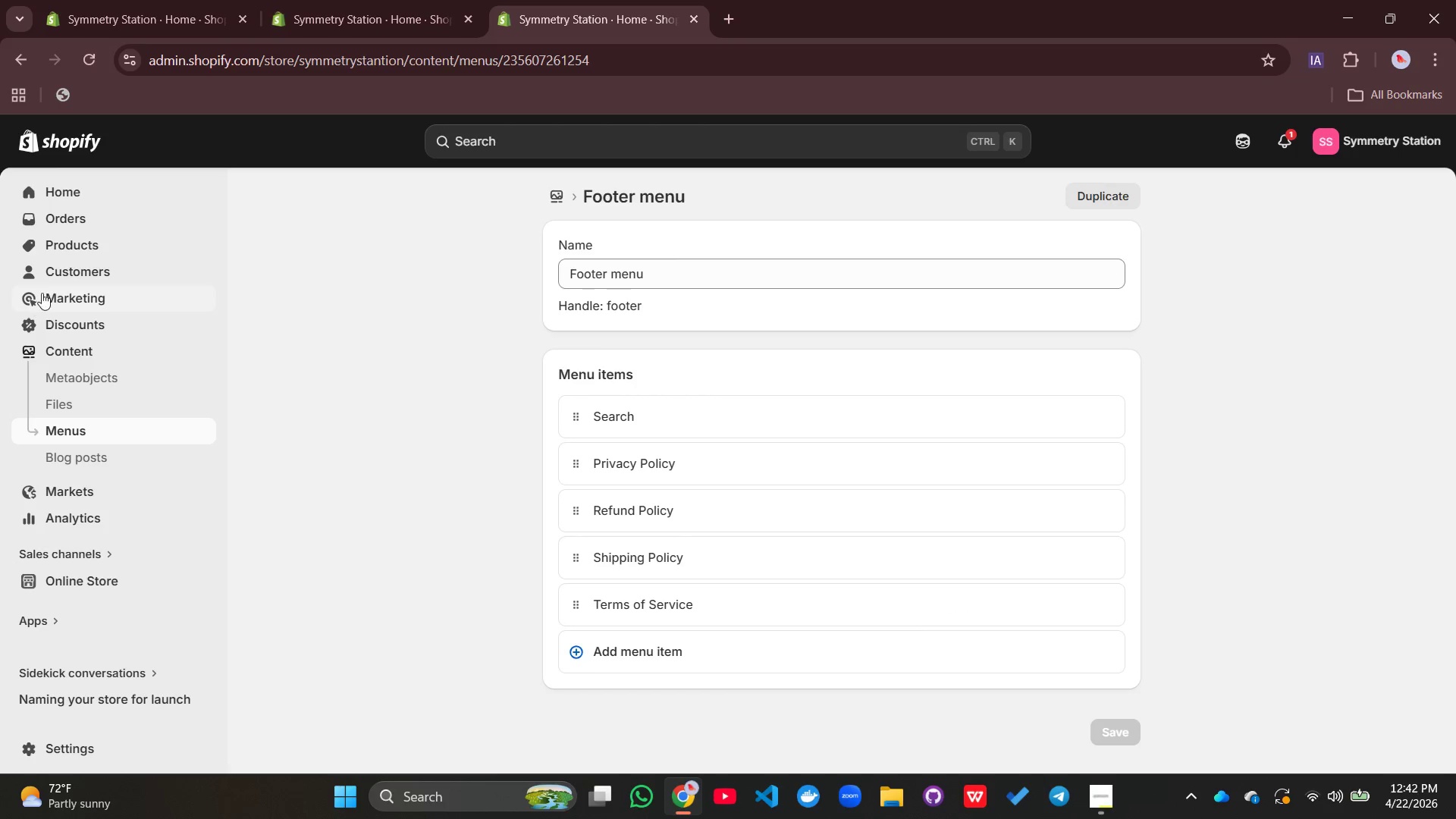 
wait(5.9)
 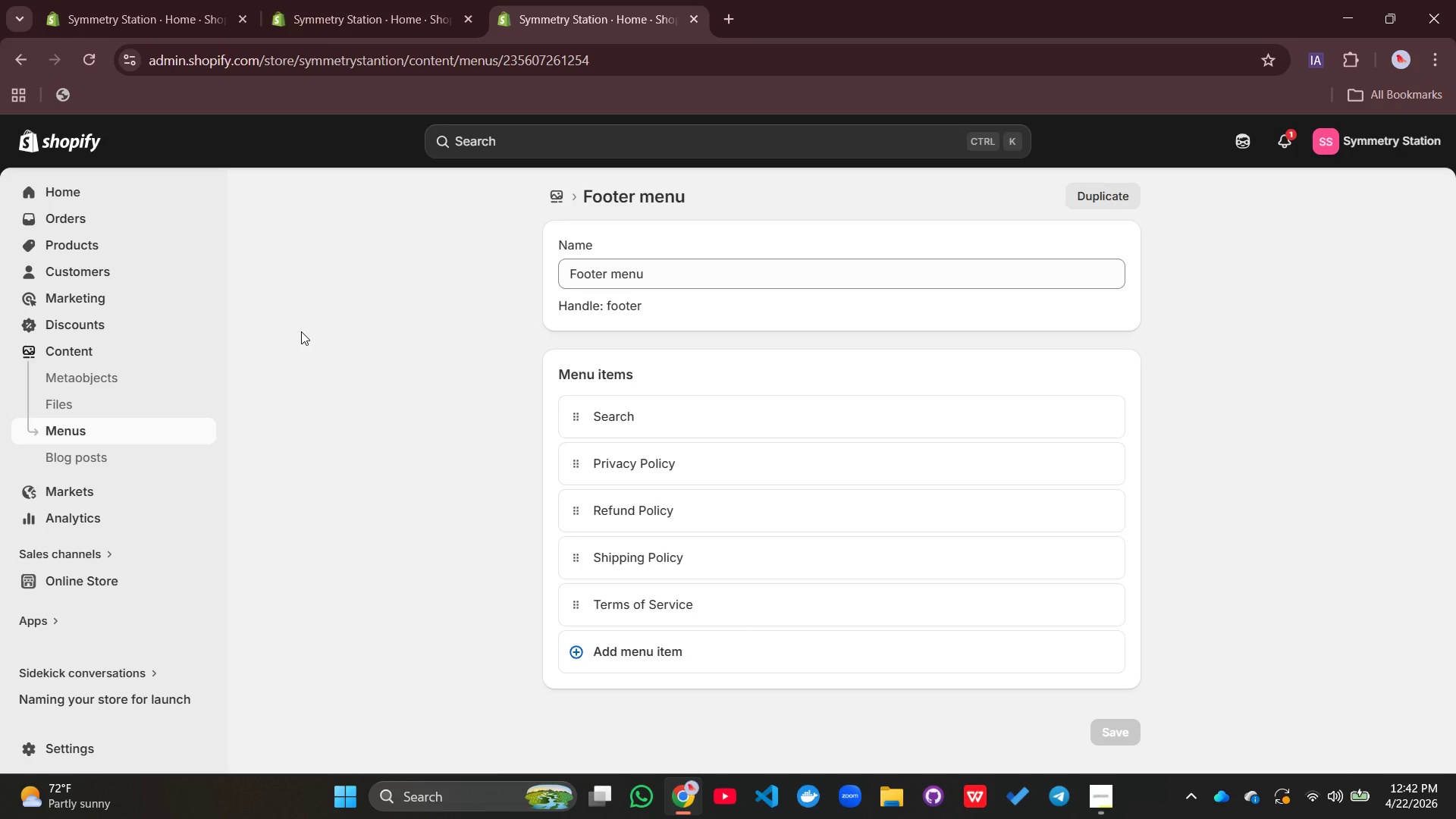 
left_click([70, 197])
 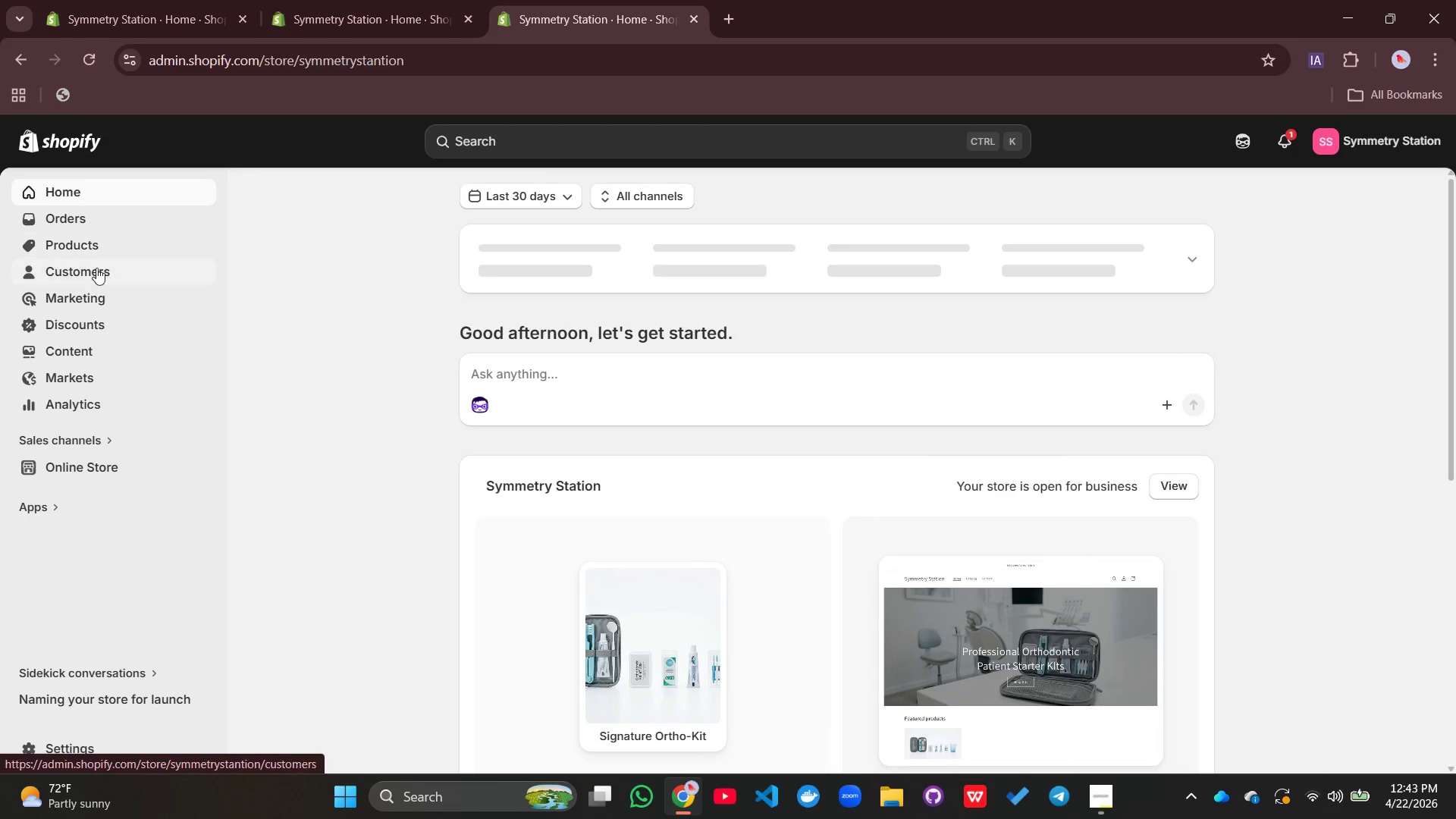 
left_click([61, 464])
 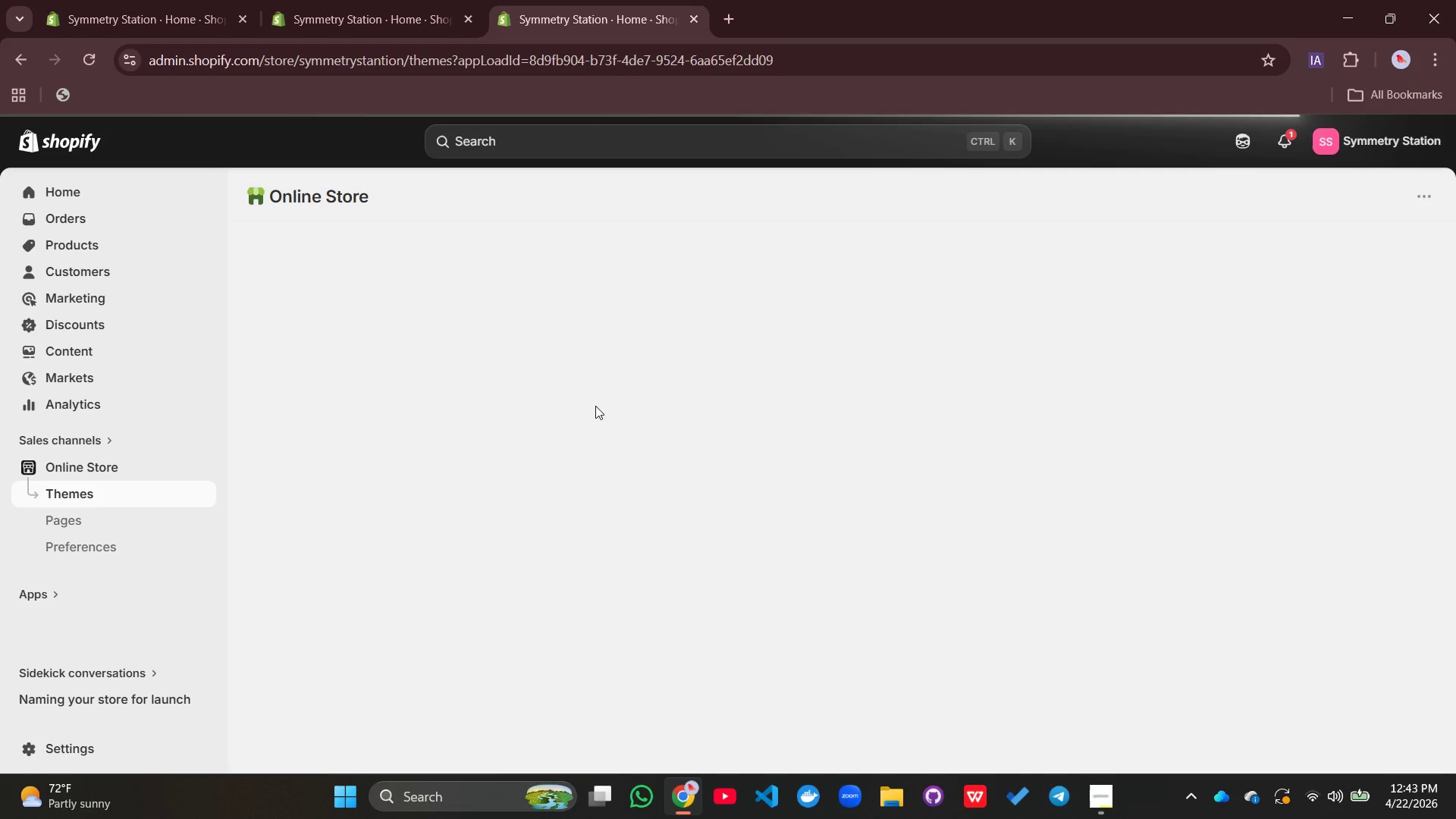 
wait(9.0)
 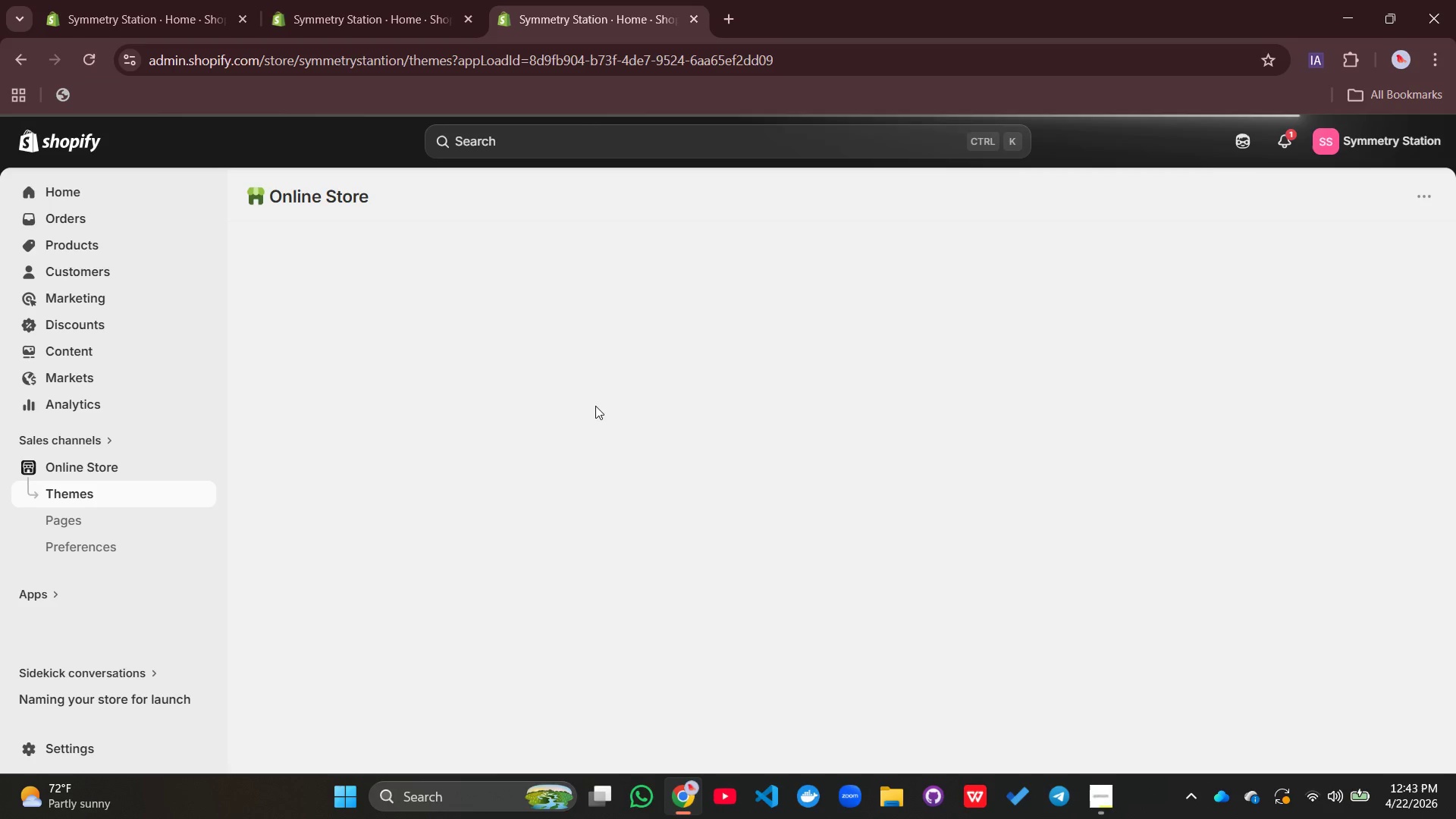 
left_click([749, 488])
 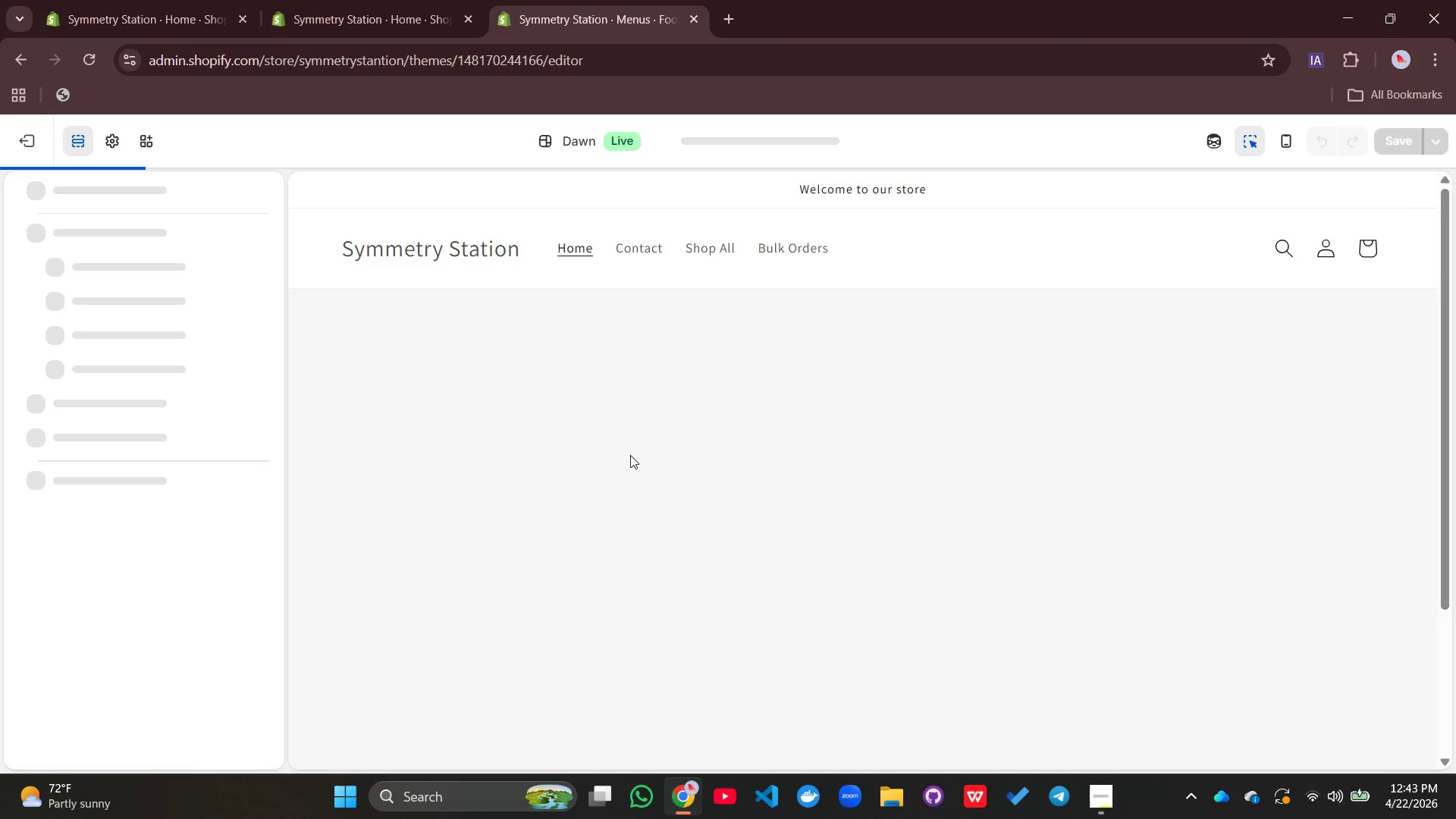 
scroll: coordinate [581, 491], scroll_direction: up, amount: 1.0
 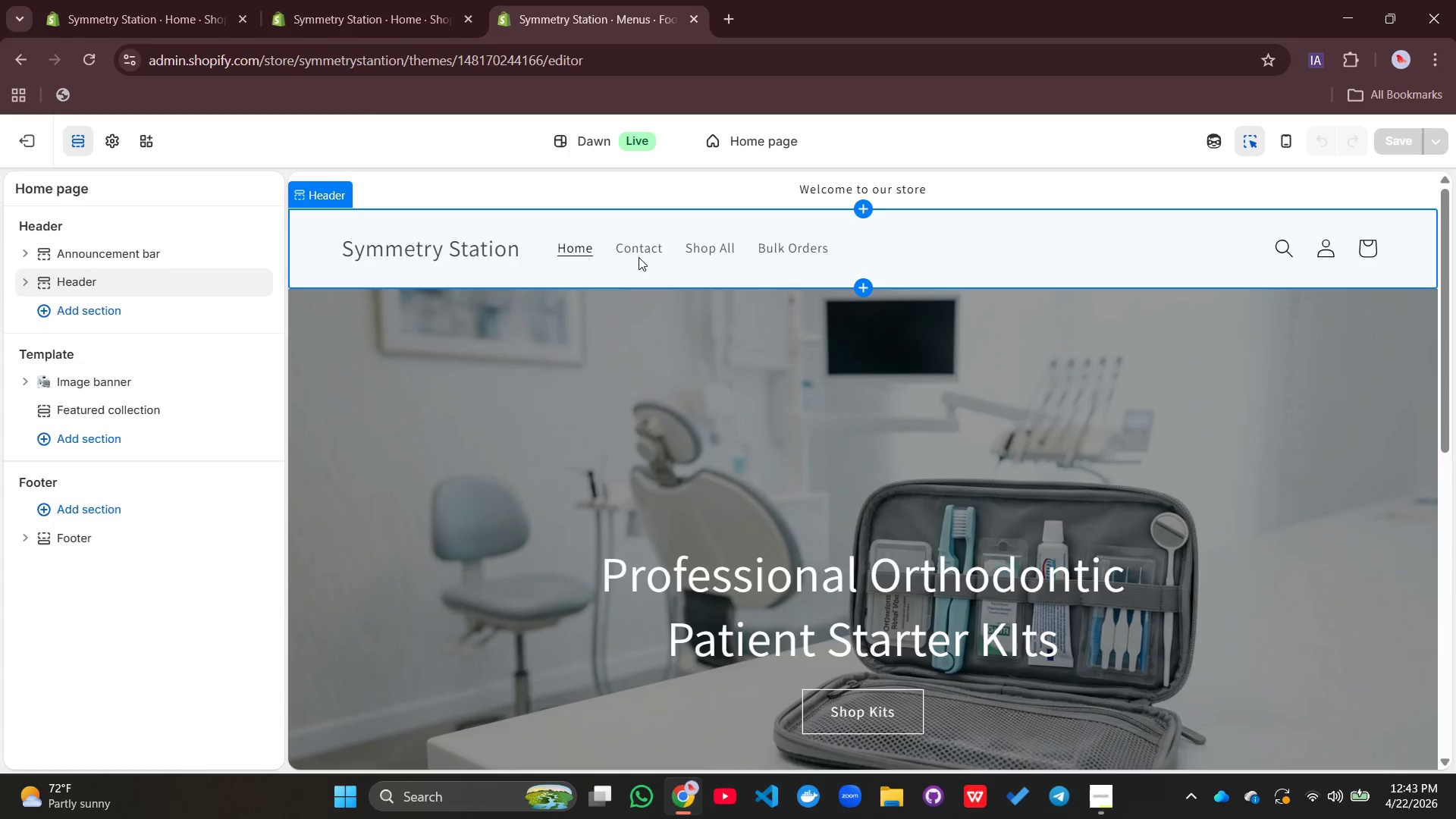 
left_click([638, 255])
 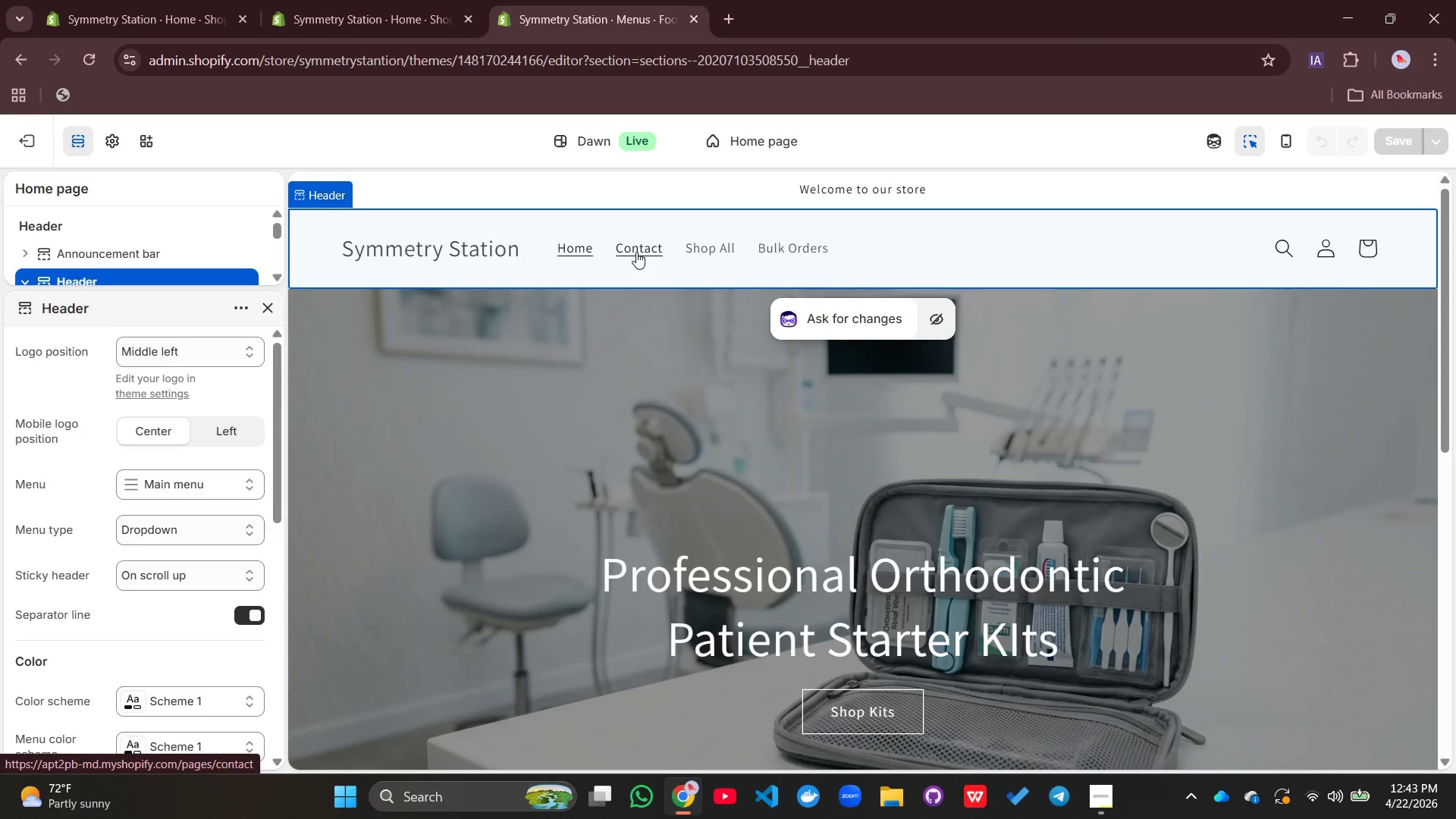 
left_click([725, 243])
 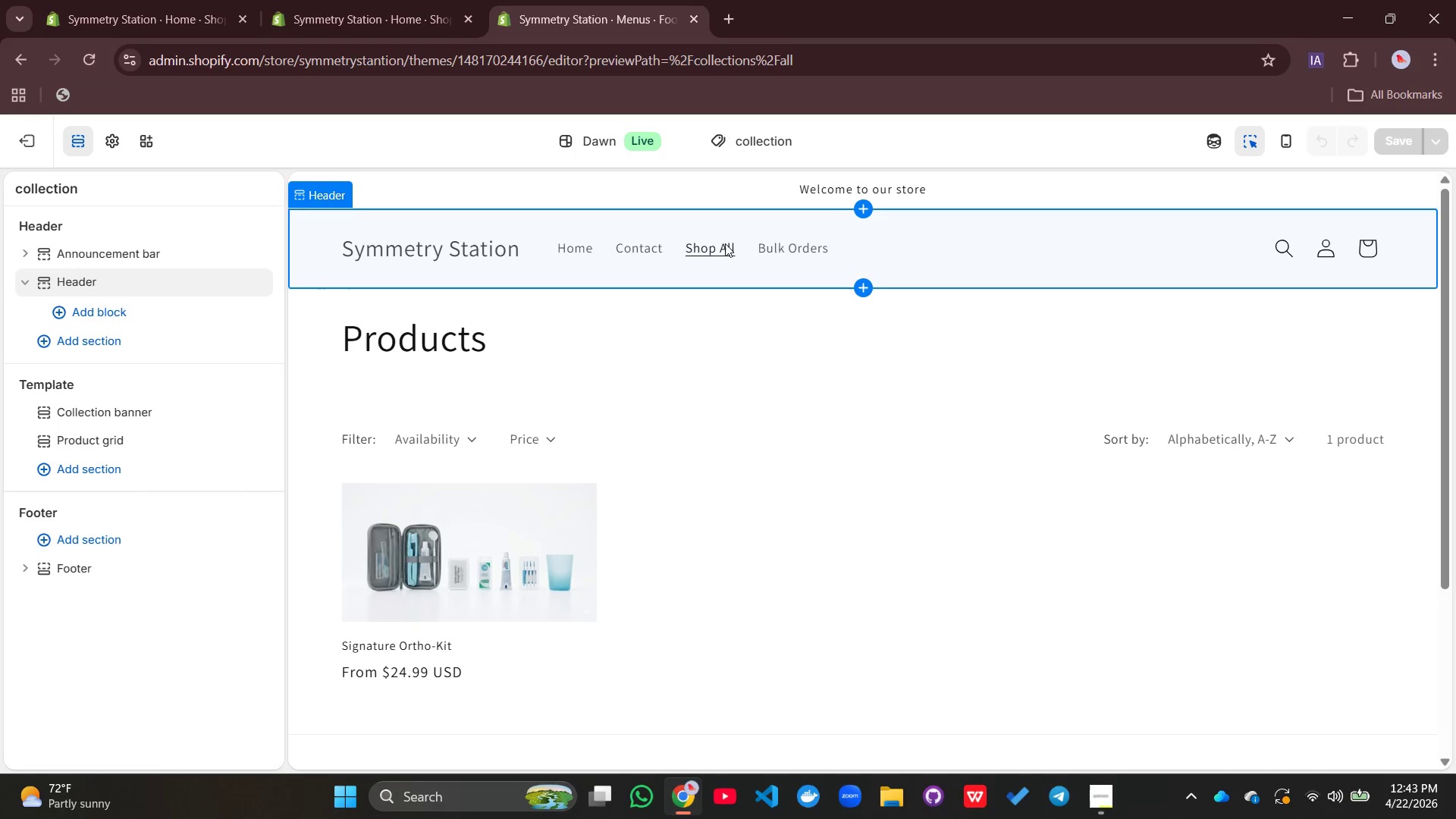 
scroll: coordinate [677, 414], scroll_direction: down, amount: 3.0
 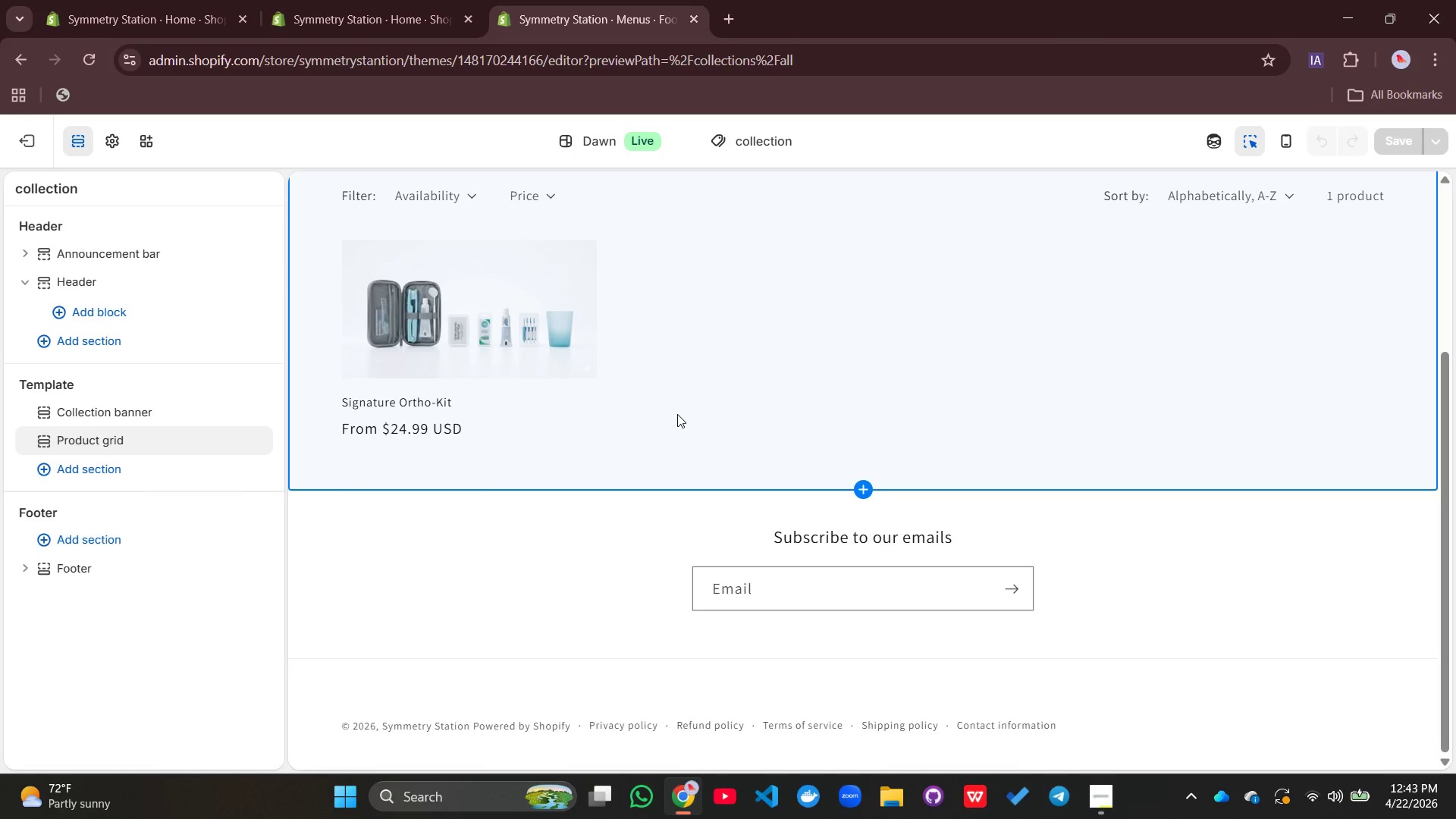 
scroll: coordinate [677, 414], scroll_direction: up, amount: 2.0
 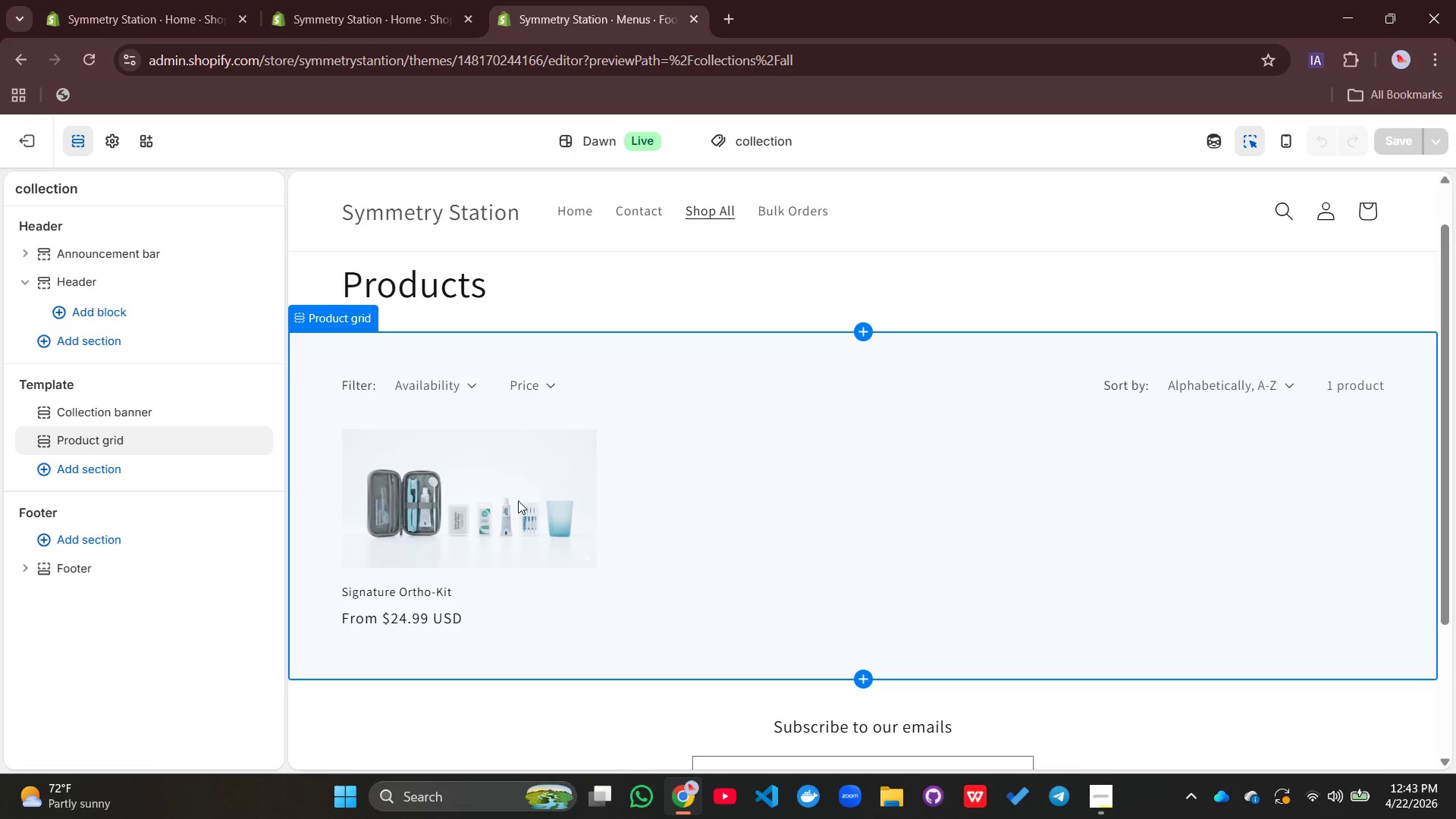 
left_click([518, 500])
 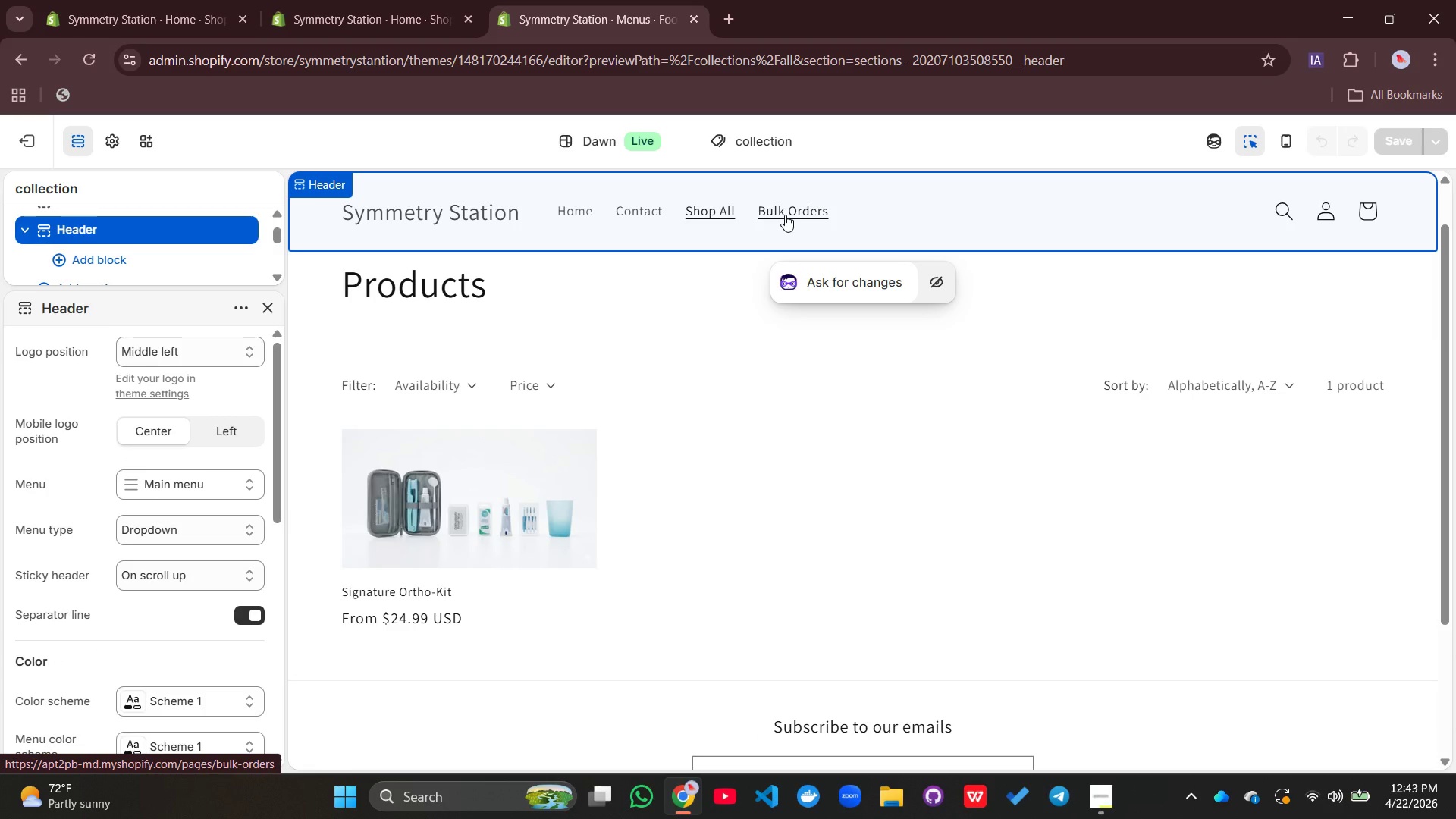 
wait(6.02)
 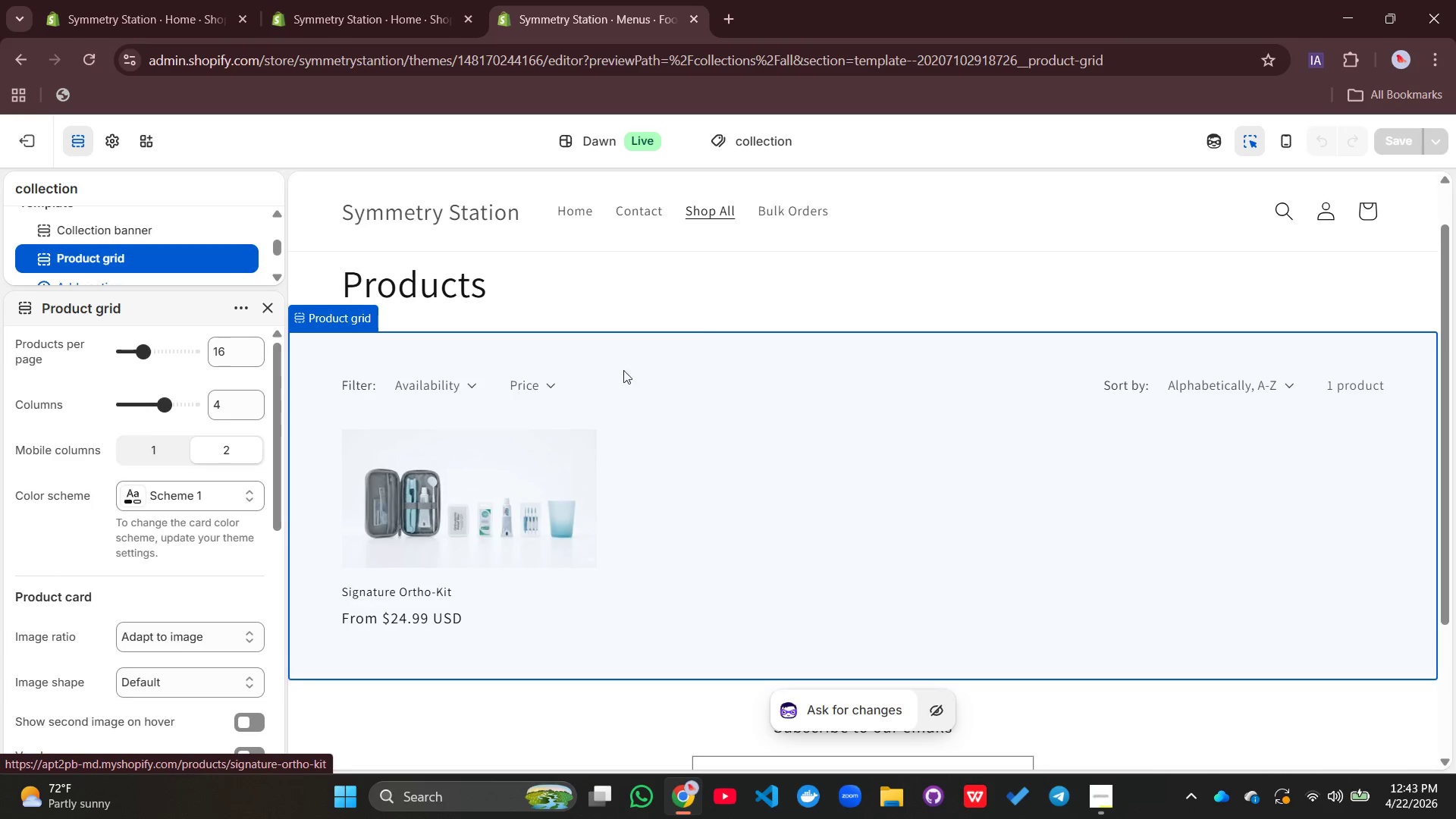 
left_click([783, 216])
 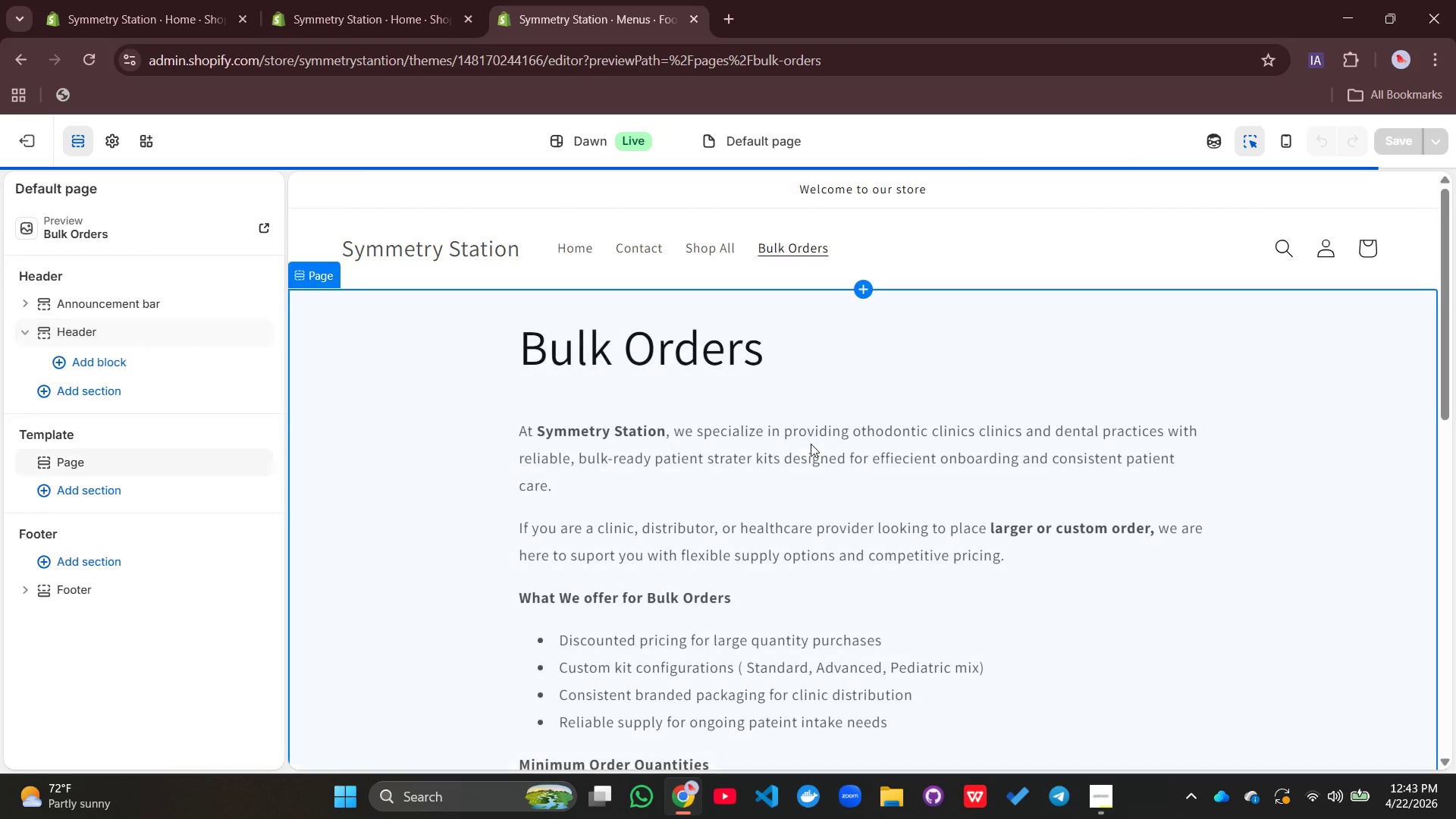 
scroll: coordinate [775, 554], scroll_direction: down, amount: 3.0
 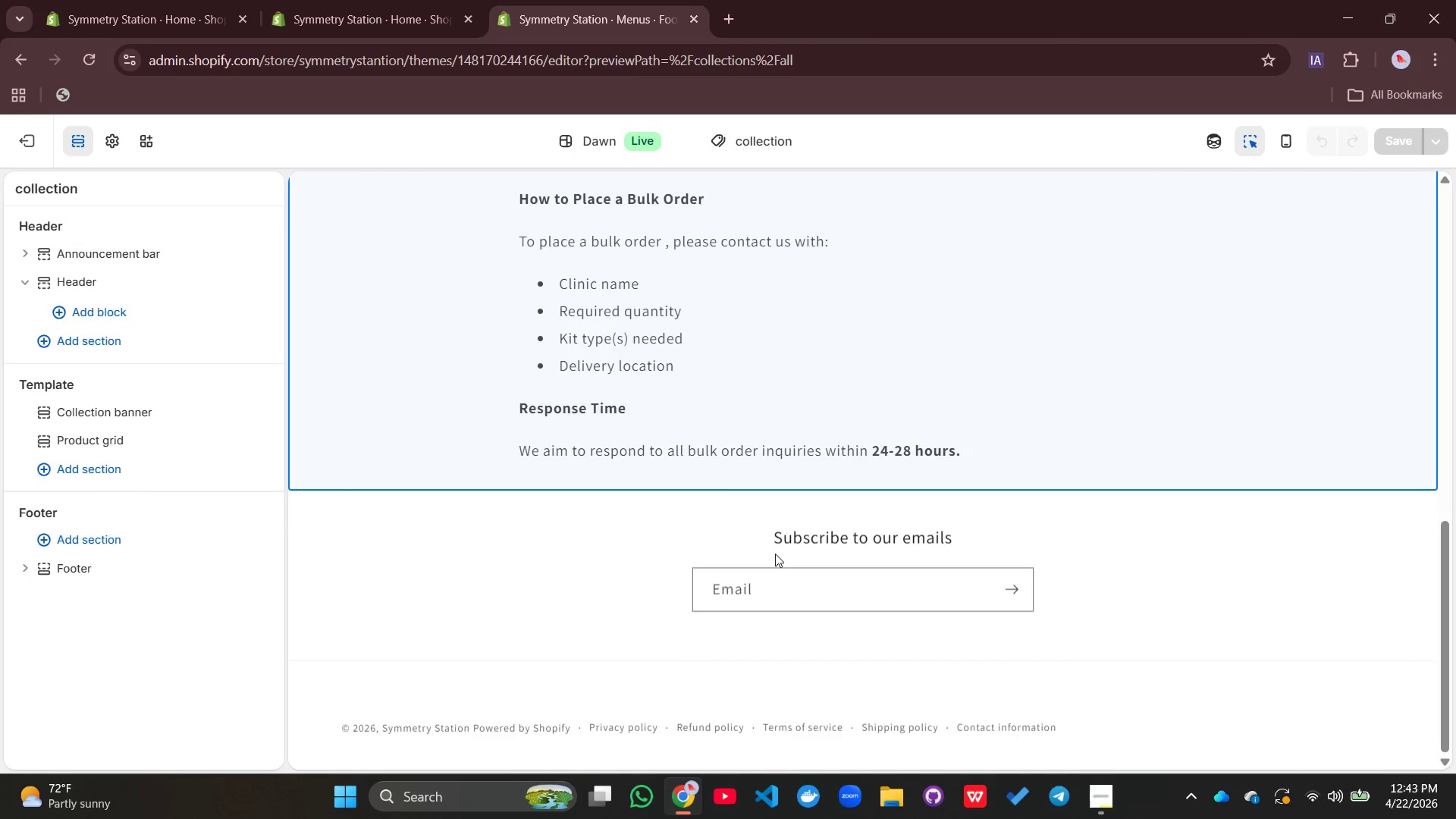 
scroll: coordinate [775, 554], scroll_direction: up, amount: 10.0
 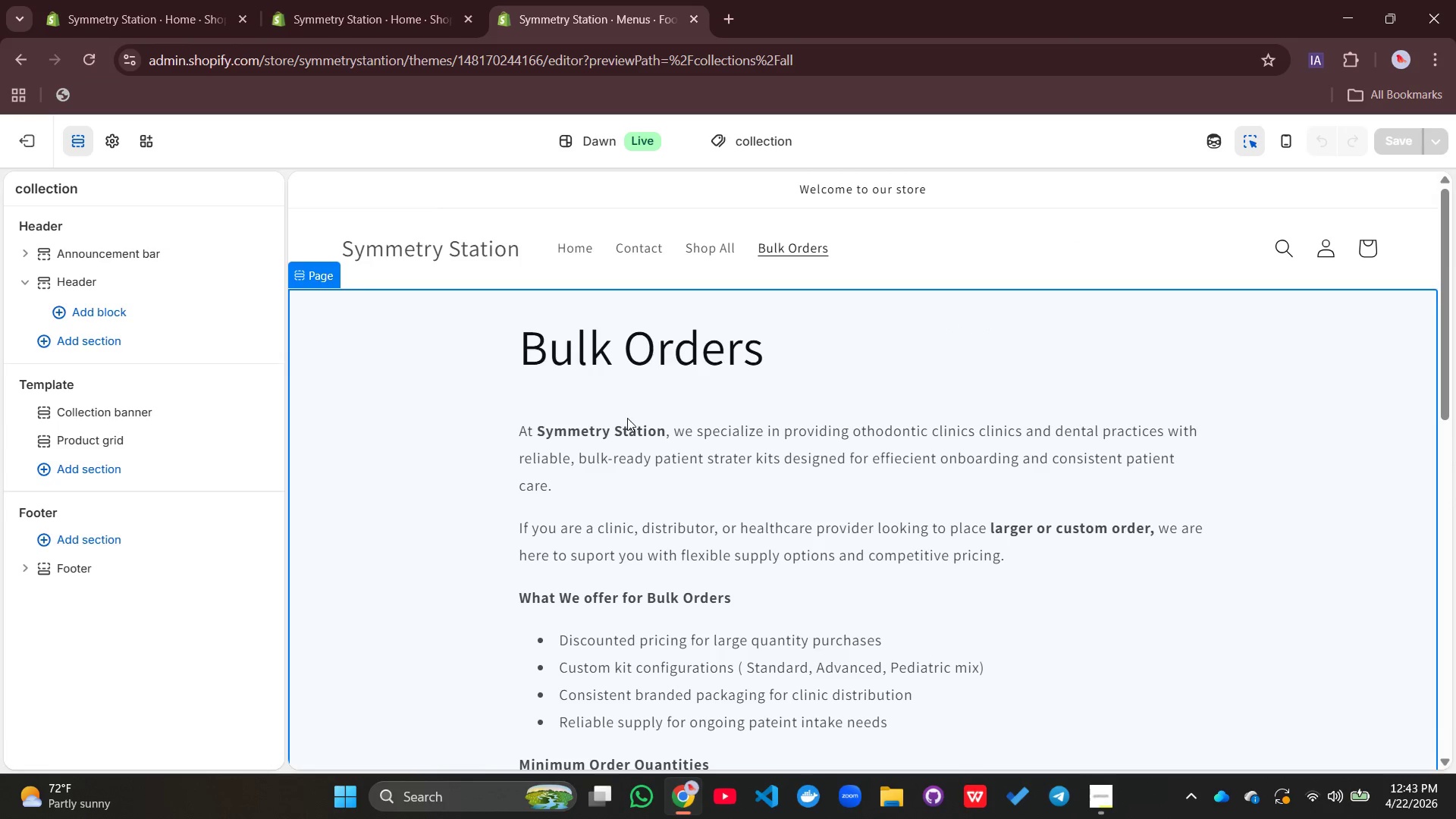 
scroll: coordinate [604, 580], scroll_direction: down, amount: 10.0
 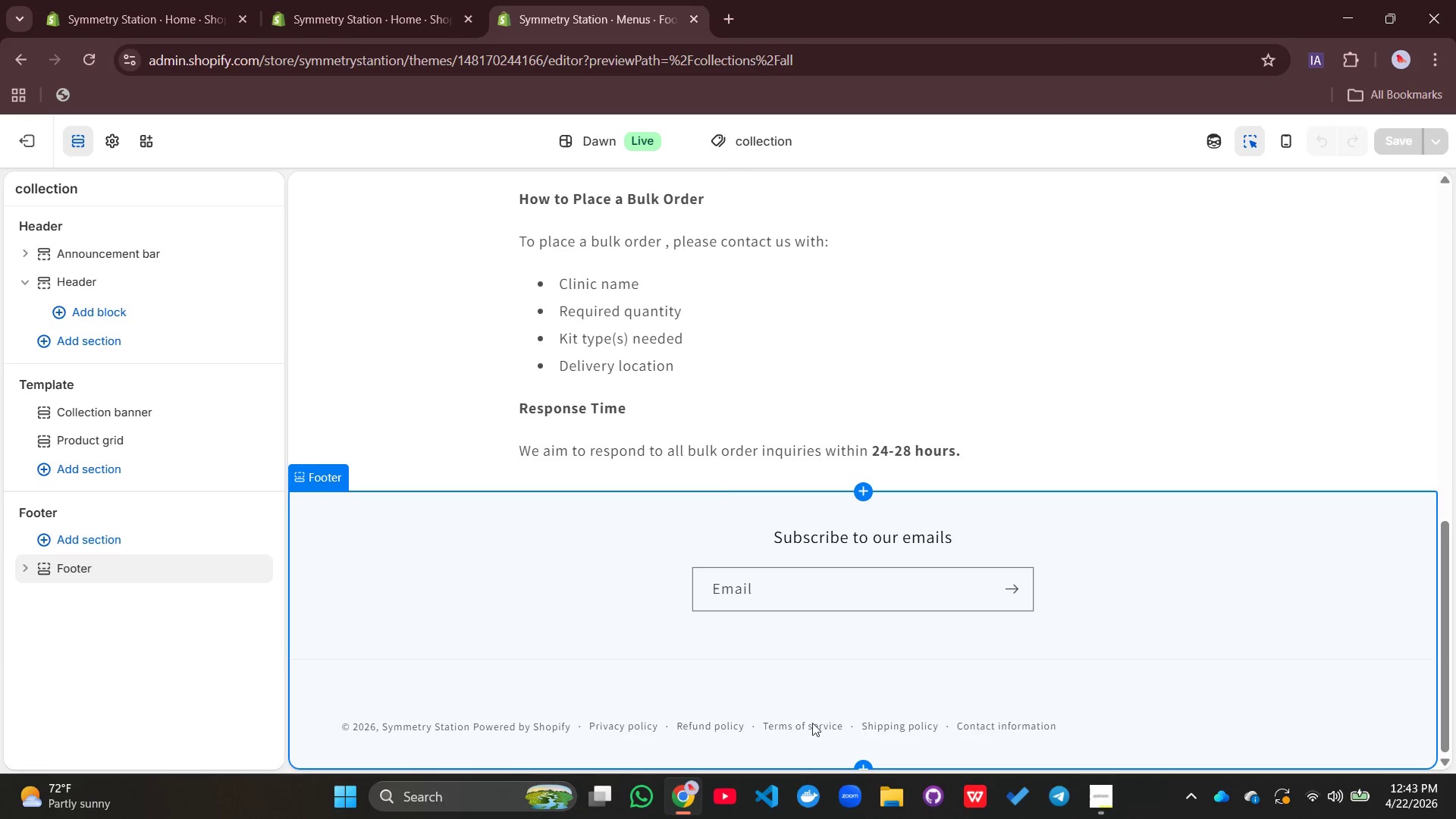 
left_click([878, 721])
 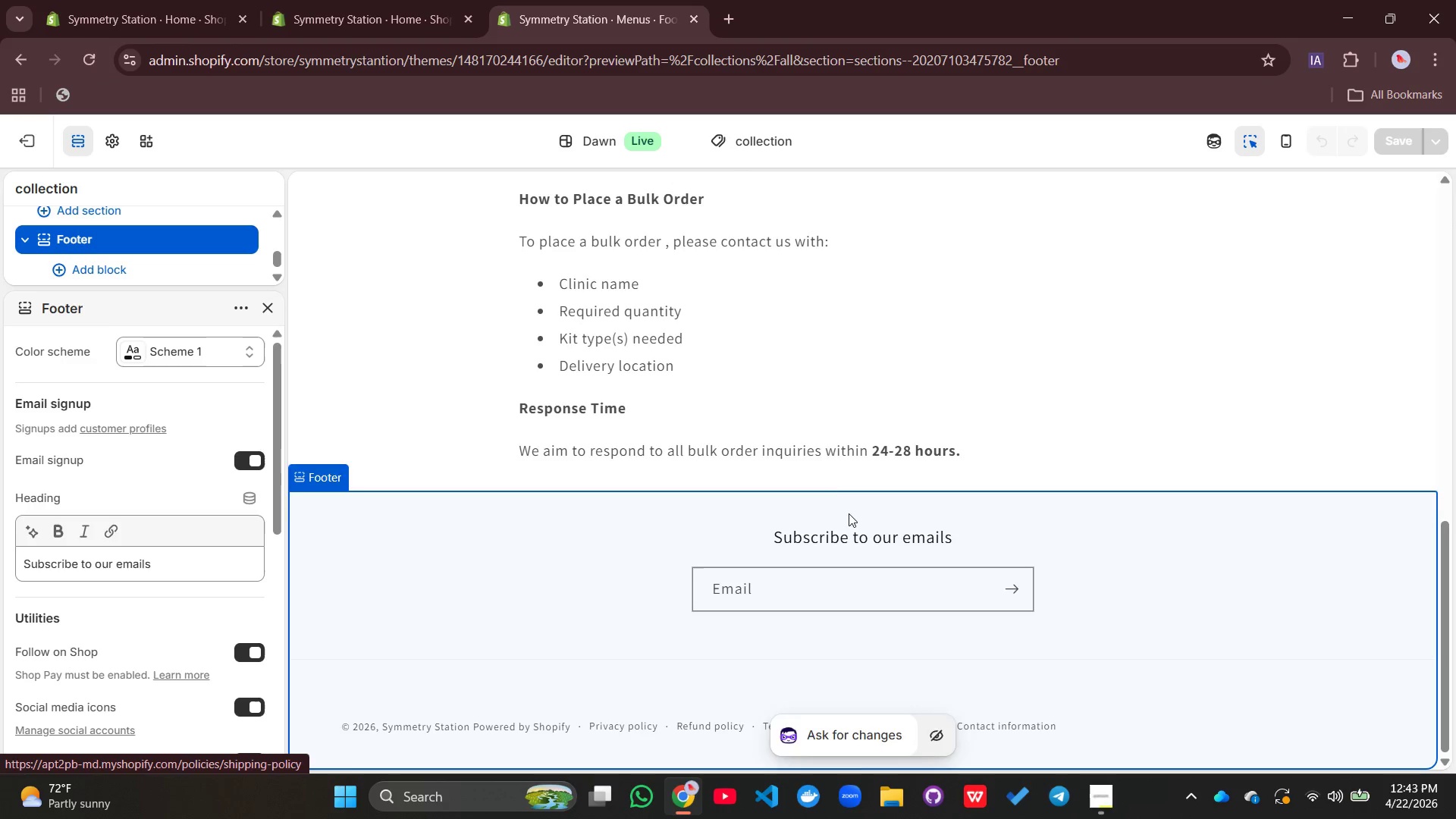 
scroll: coordinate [785, 511], scroll_direction: up, amount: 10.0
 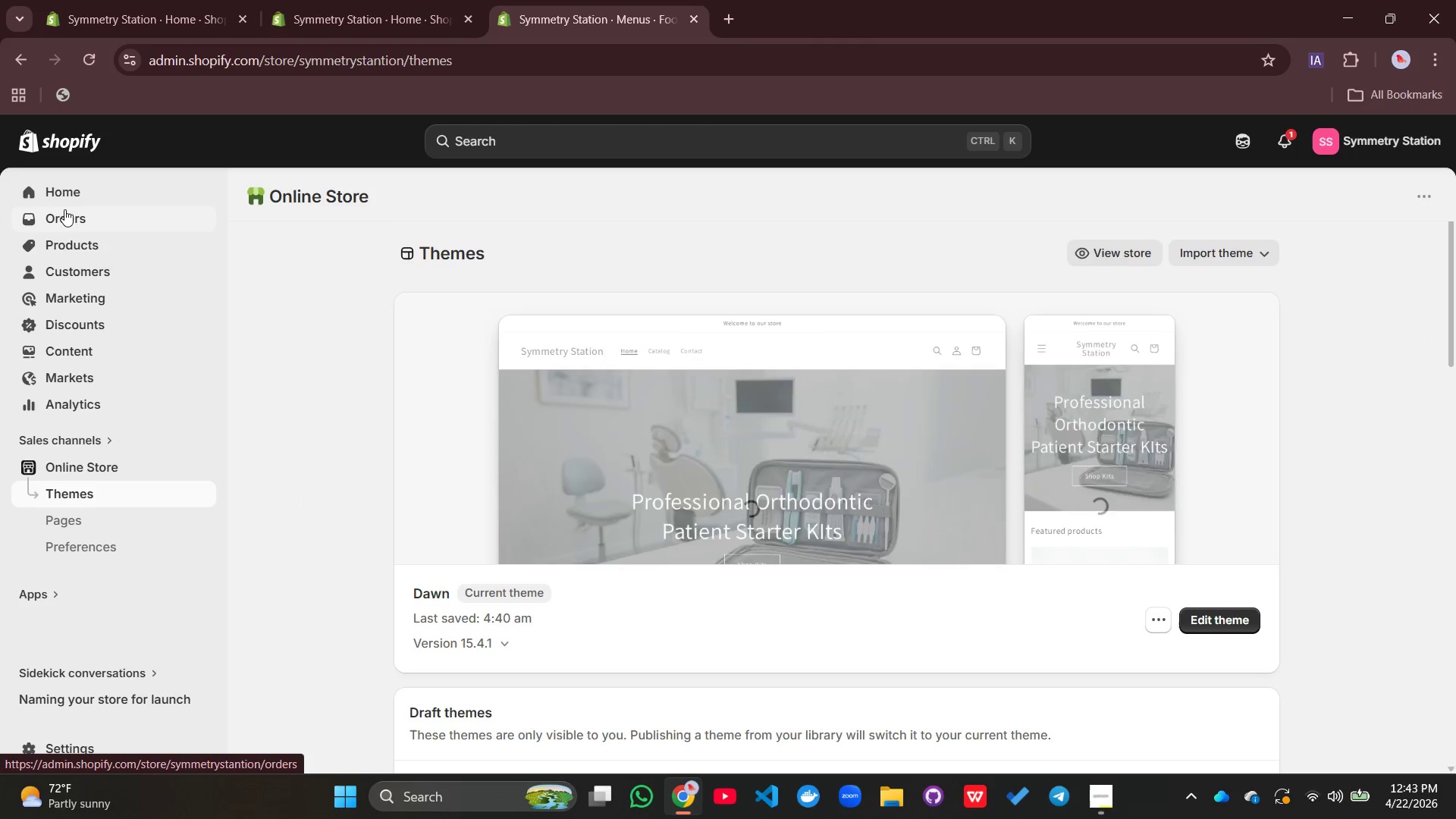 
left_click([72, 244])
 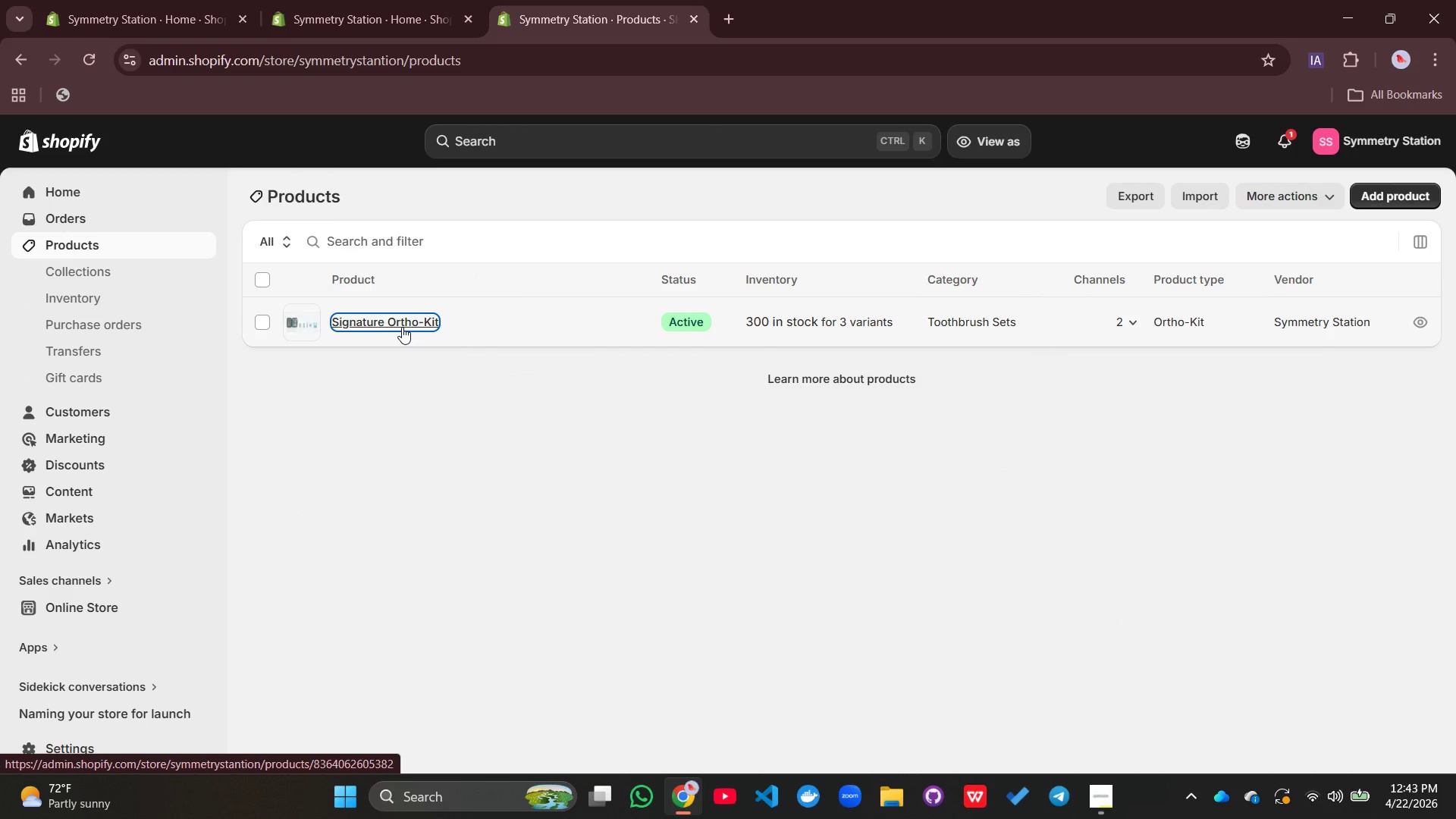 
wait(6.7)
 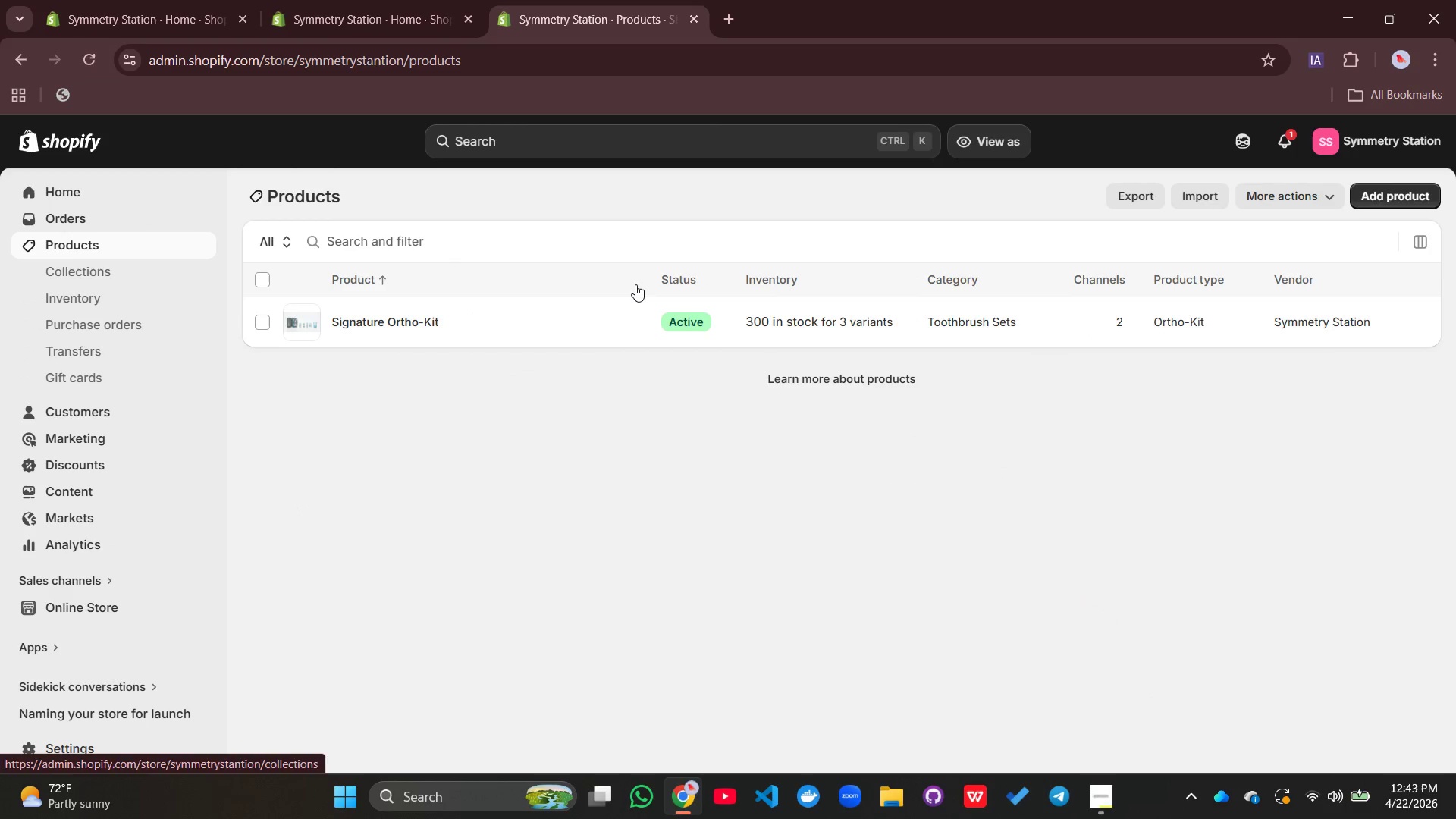 
left_click([392, 322])
 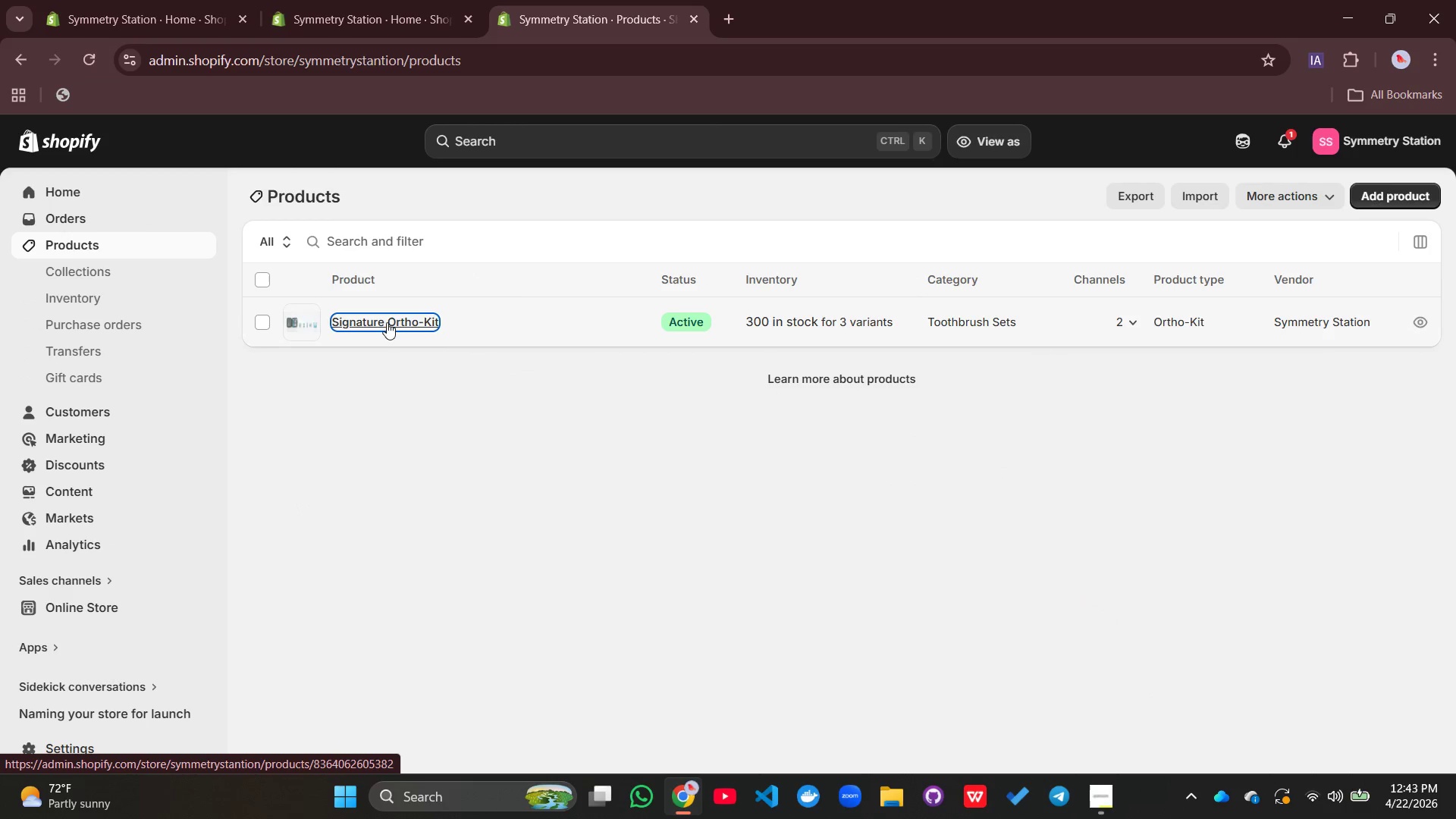 
mouse_move([382, 305])
 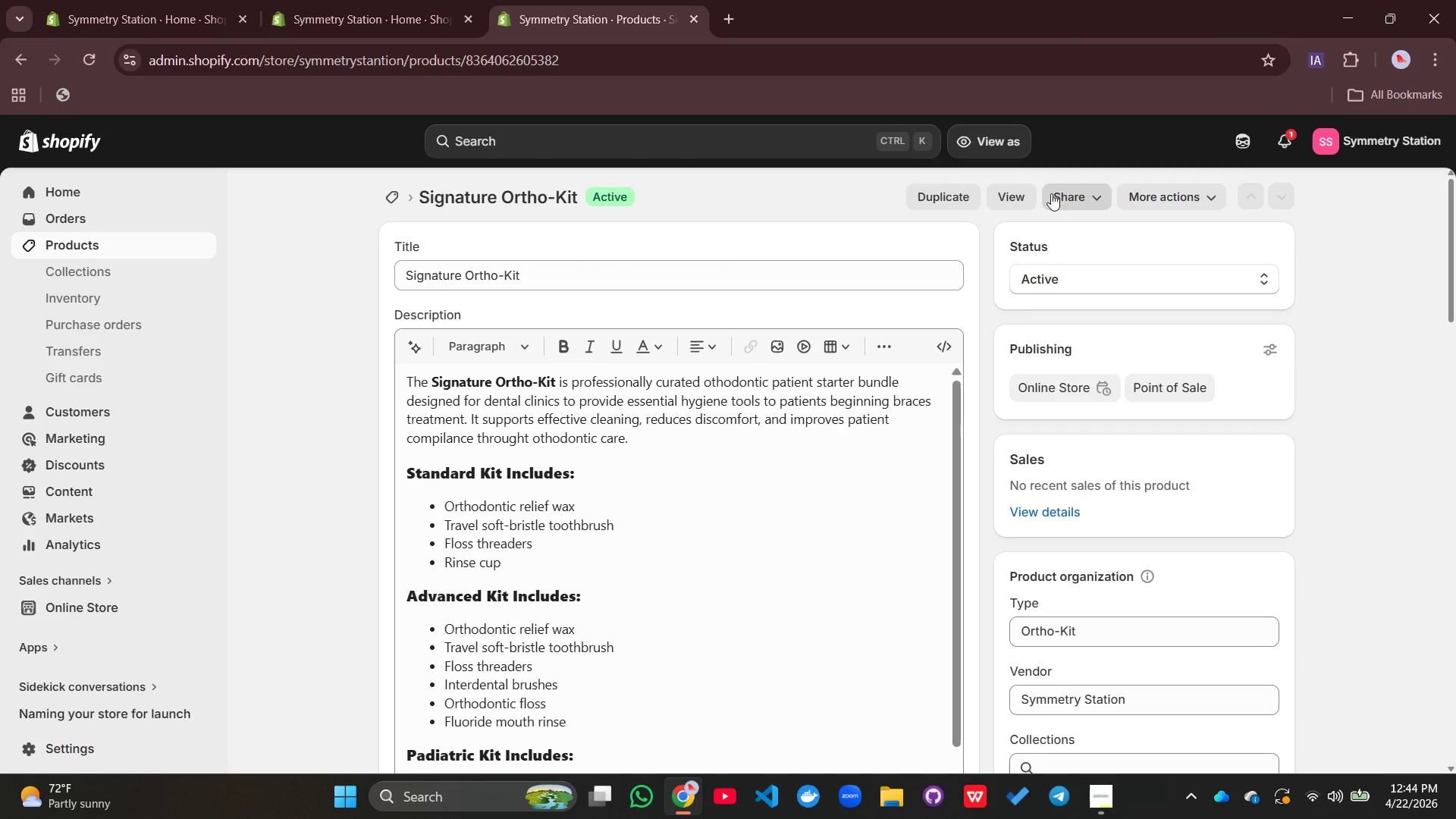 
wait(5.12)
 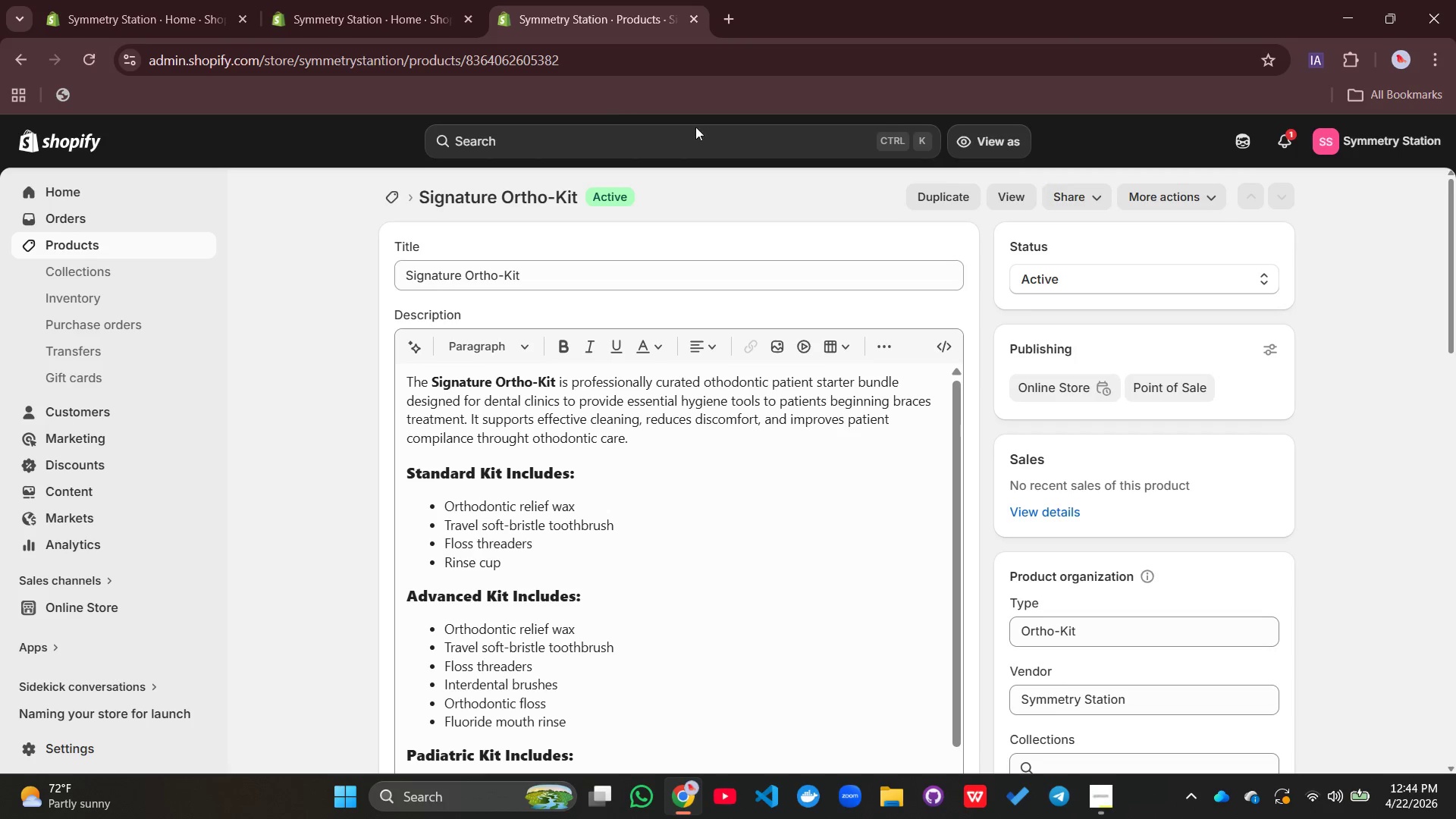 
left_click([1016, 195])
 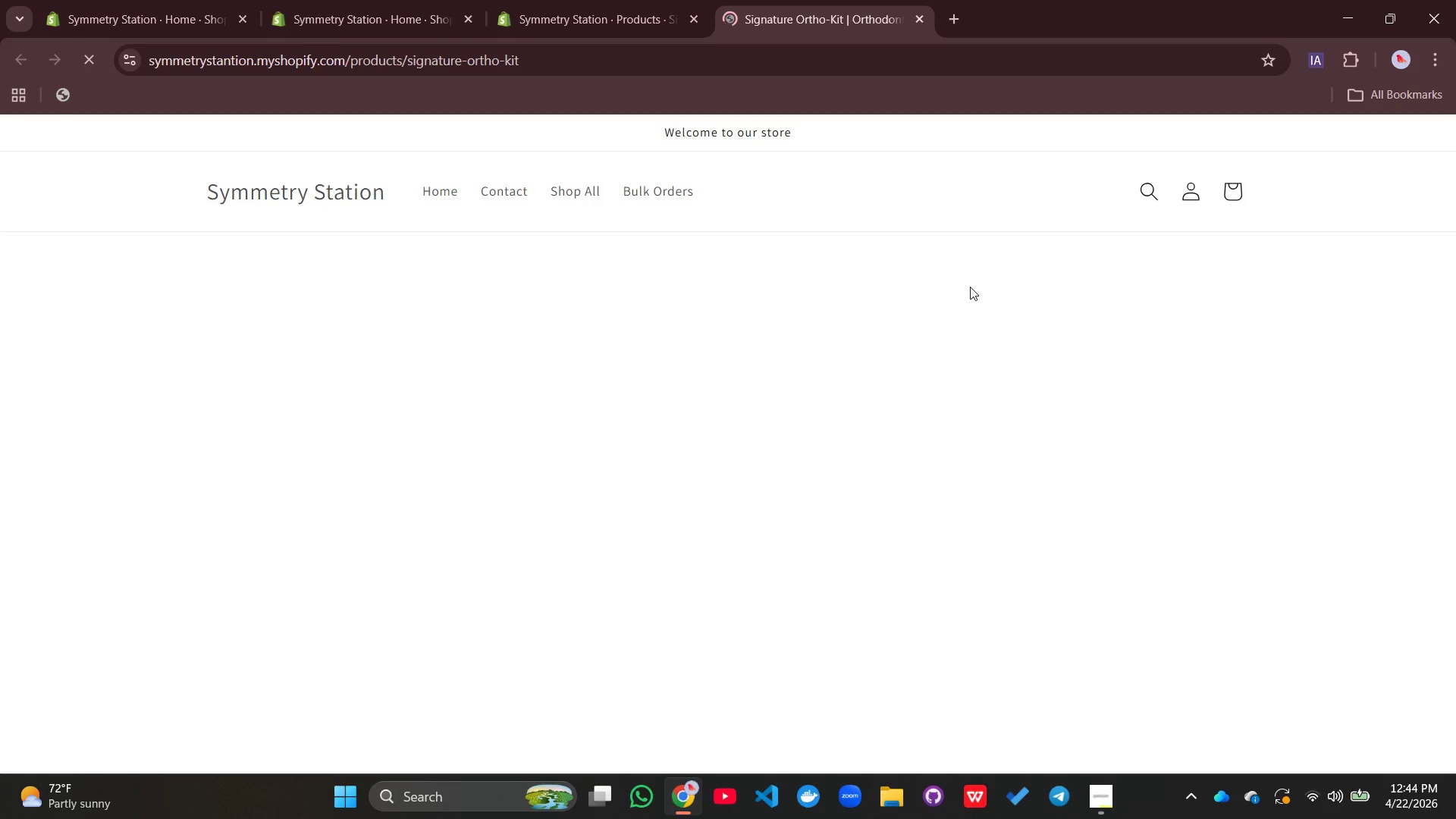 
wait(9.14)
 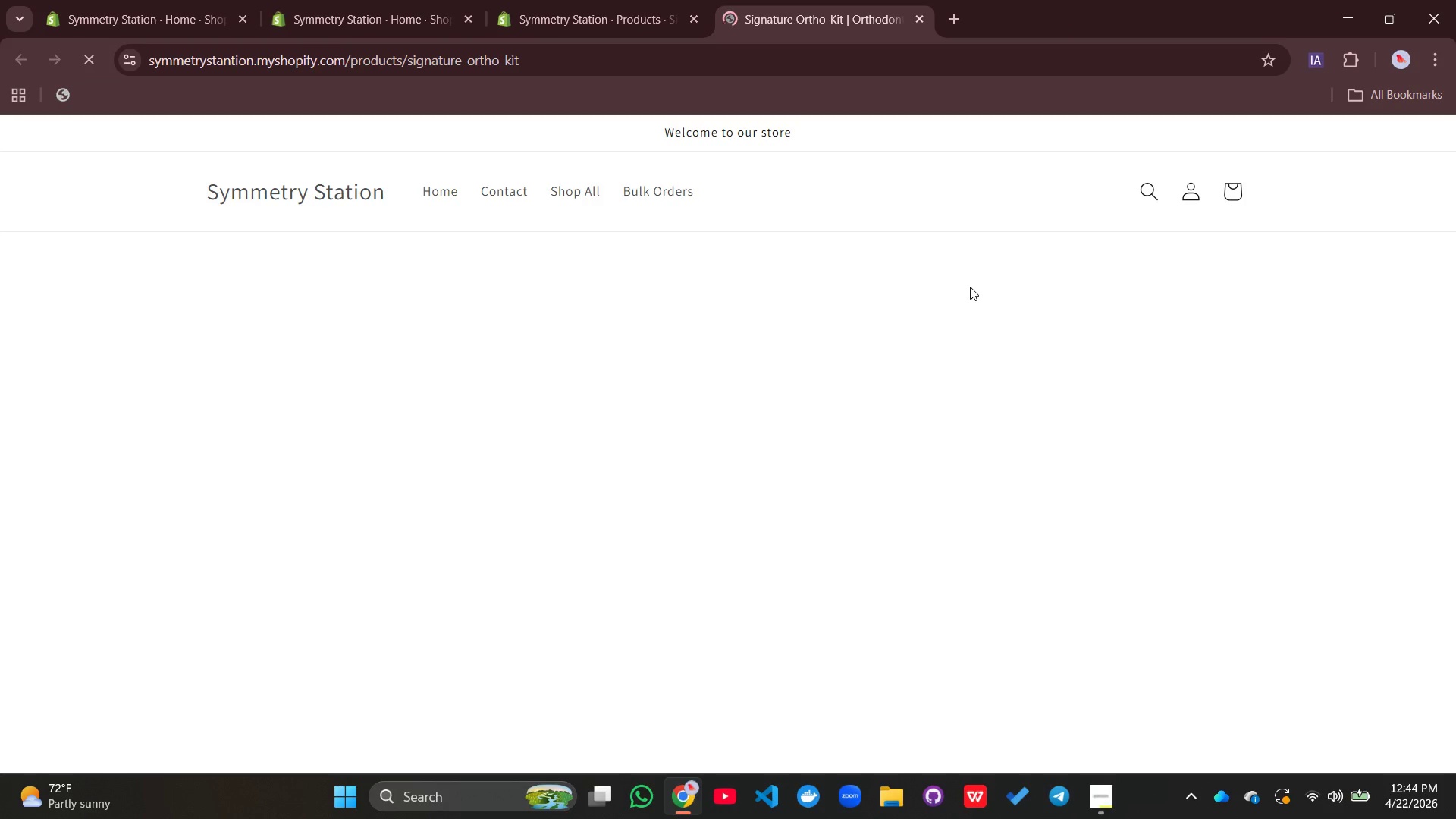 
scroll: coordinate [770, 416], scroll_direction: down, amount: 2.0
 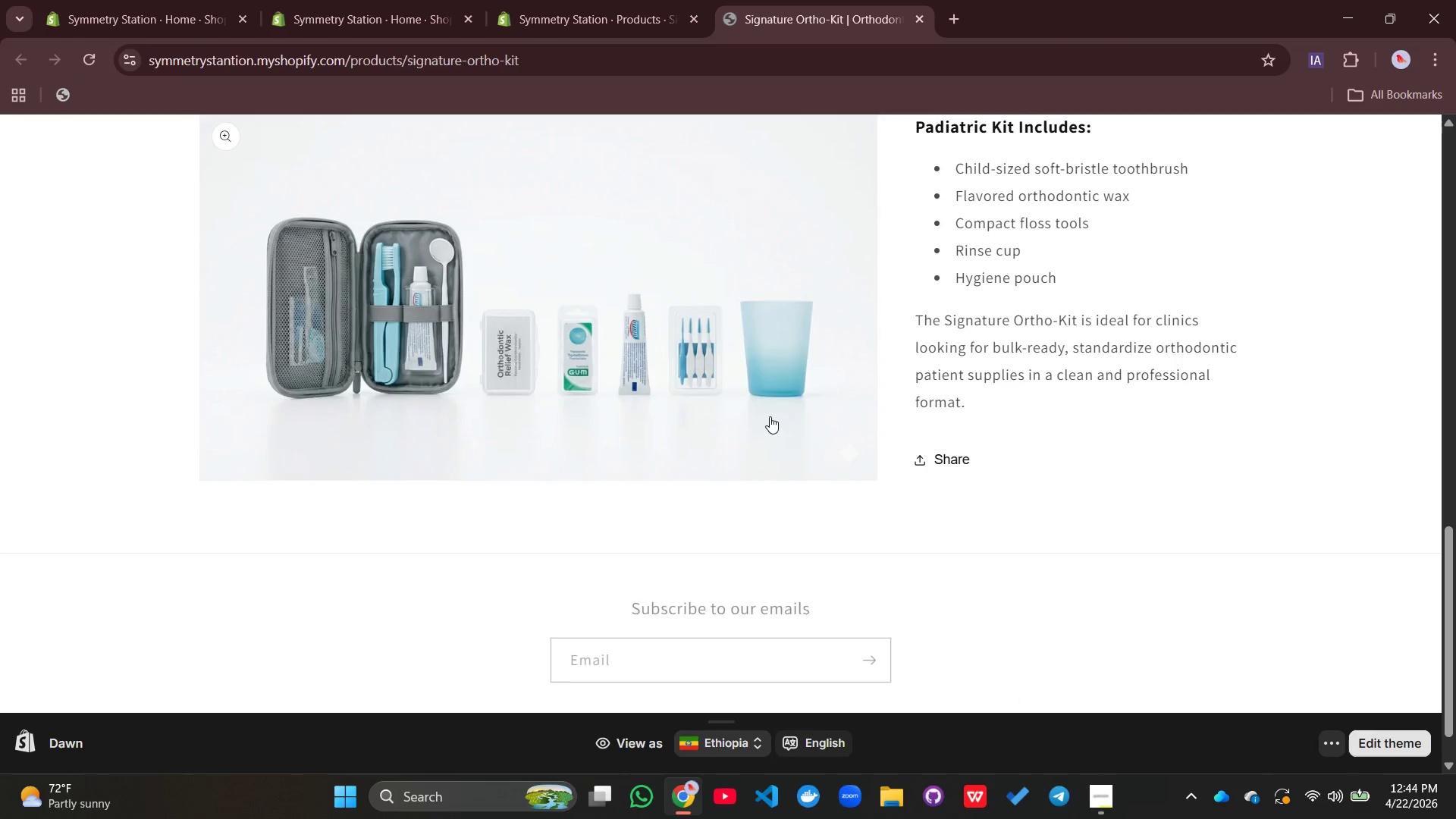 
scroll: coordinate [957, 376], scroll_direction: up, amount: 13.0
 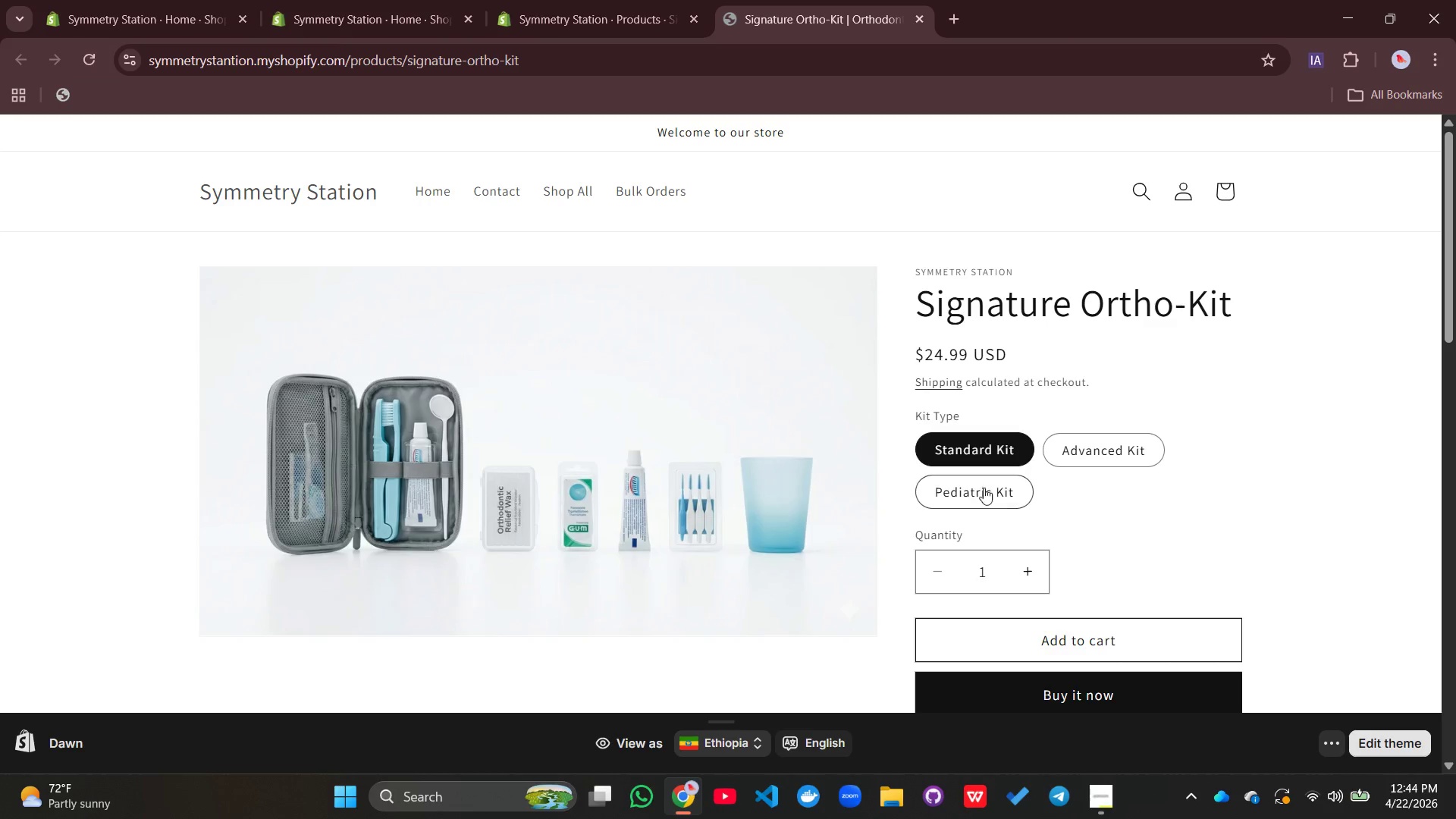 
left_click([981, 499])
 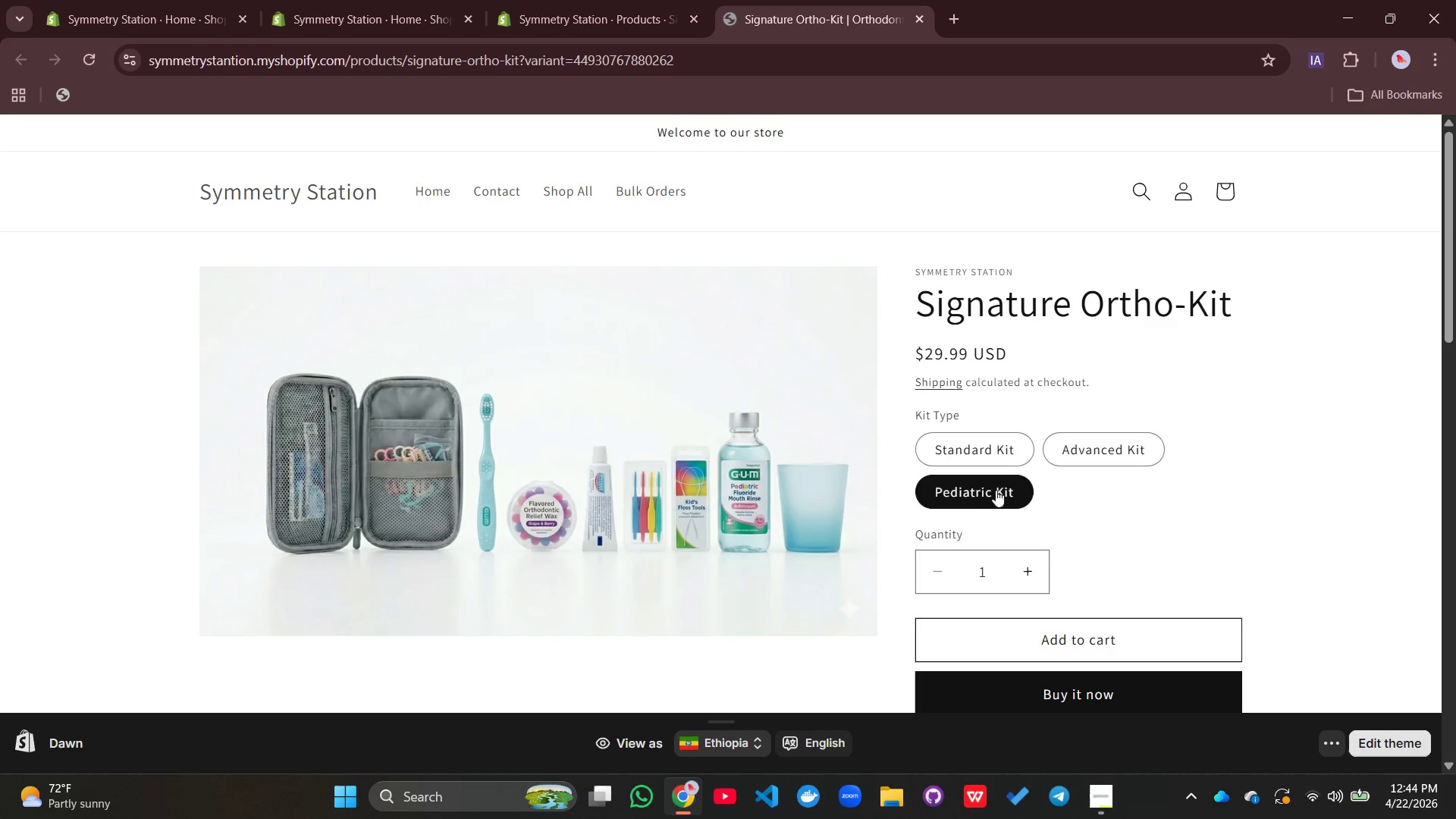 
left_click([1079, 450])
 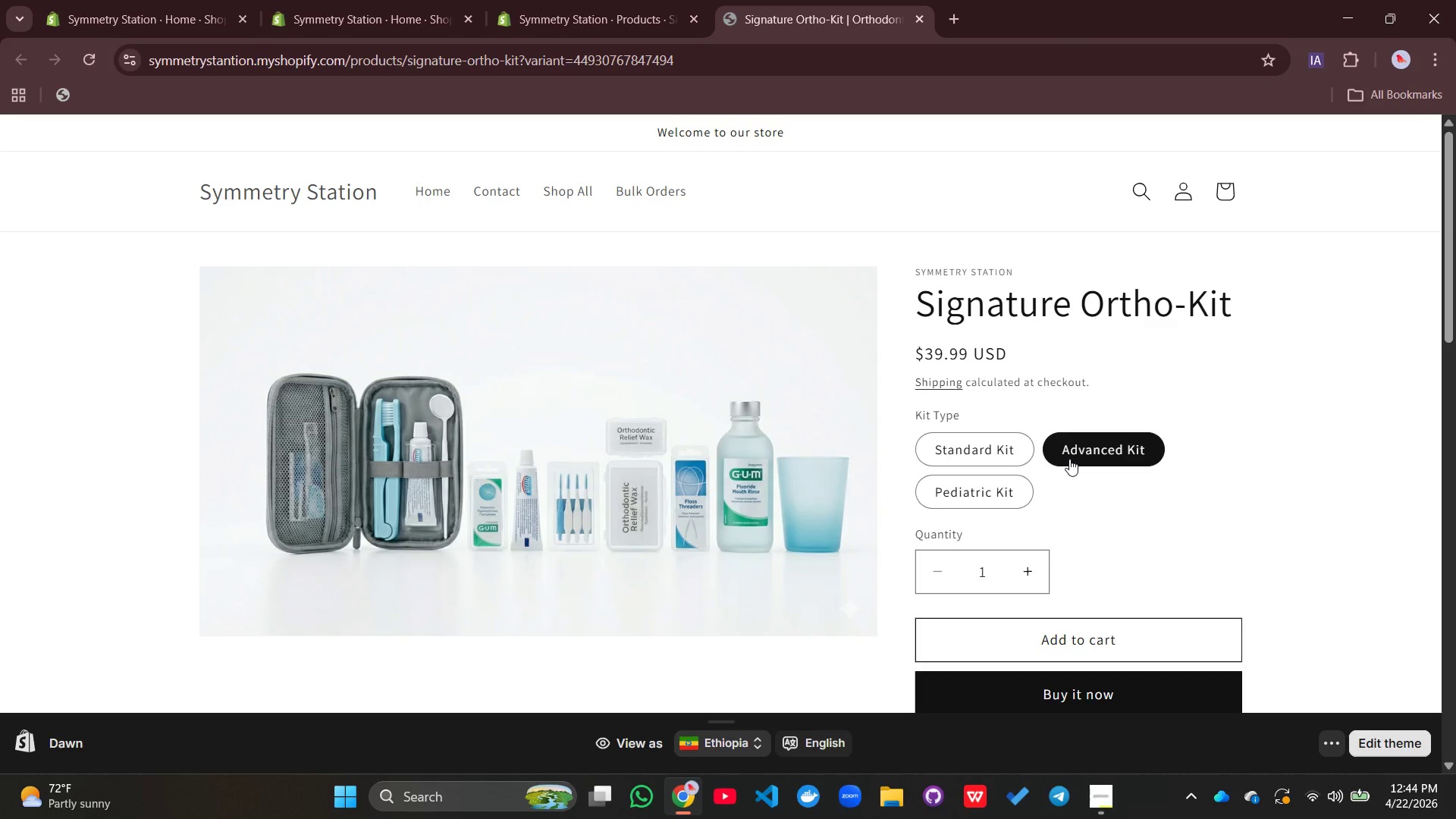 
scroll: coordinate [1069, 463], scroll_direction: down, amount: 3.0
 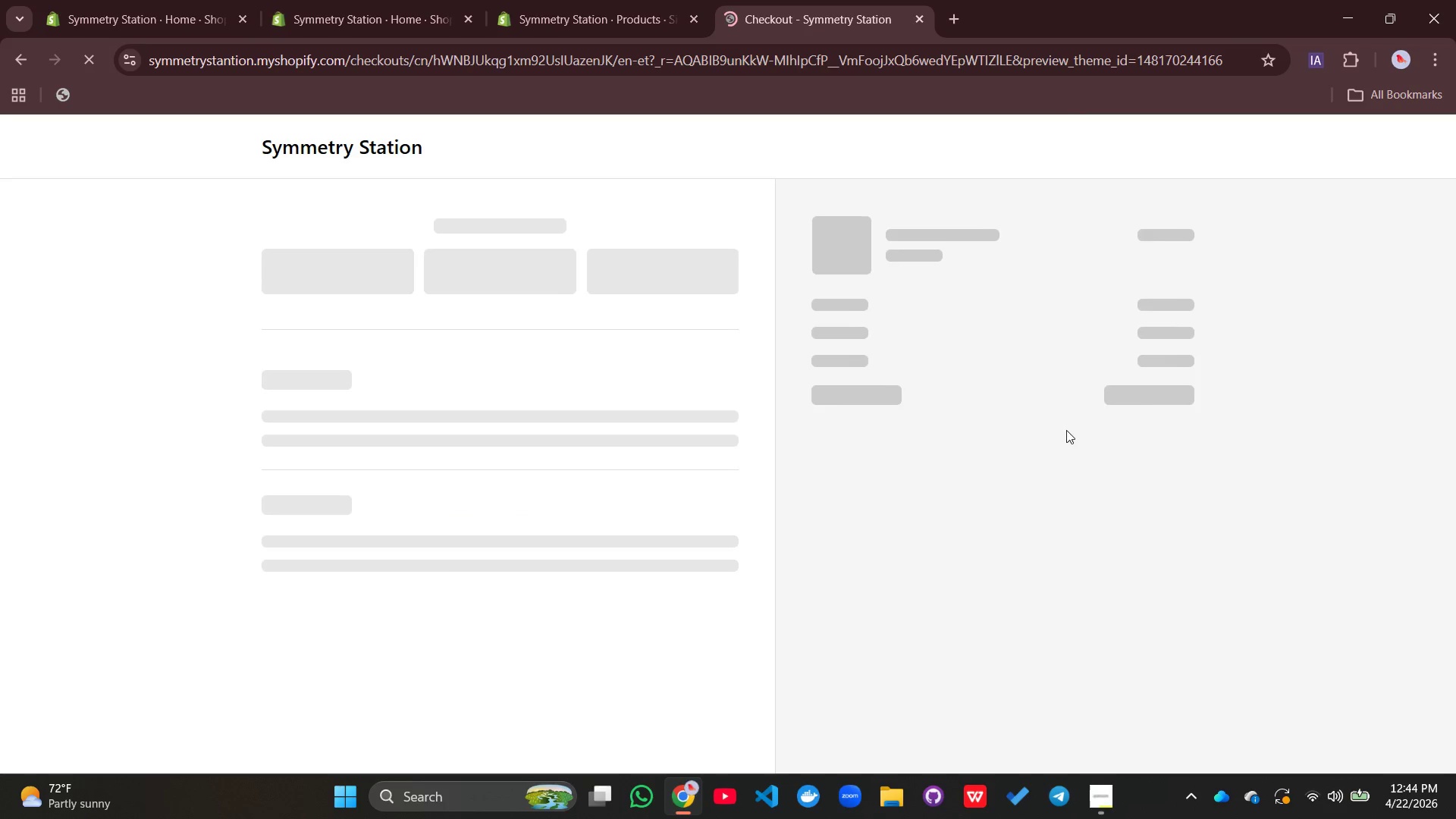 
wait(6.54)
 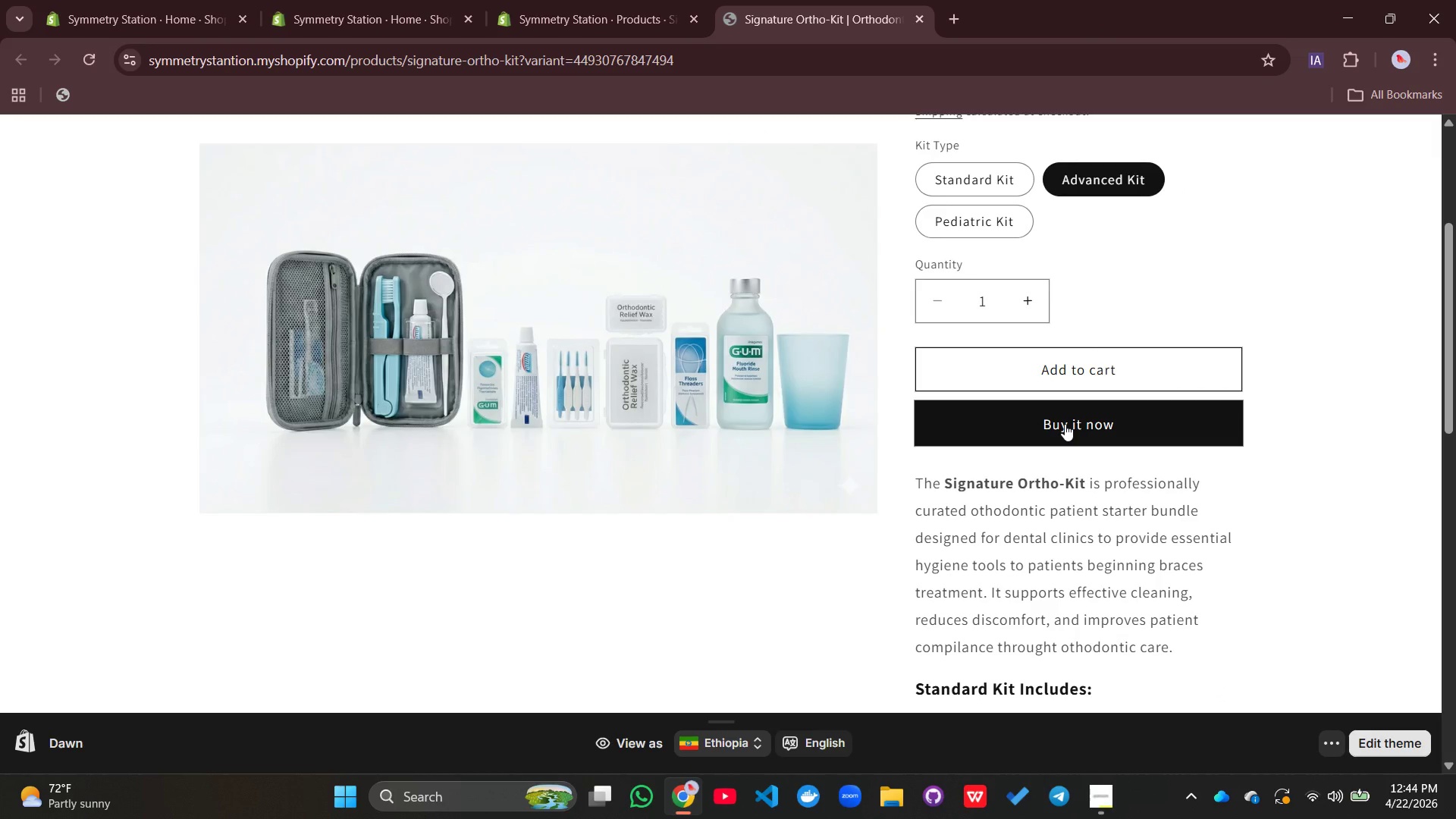 
scroll: coordinate [1065, 500], scroll_direction: up, amount: 1.0
 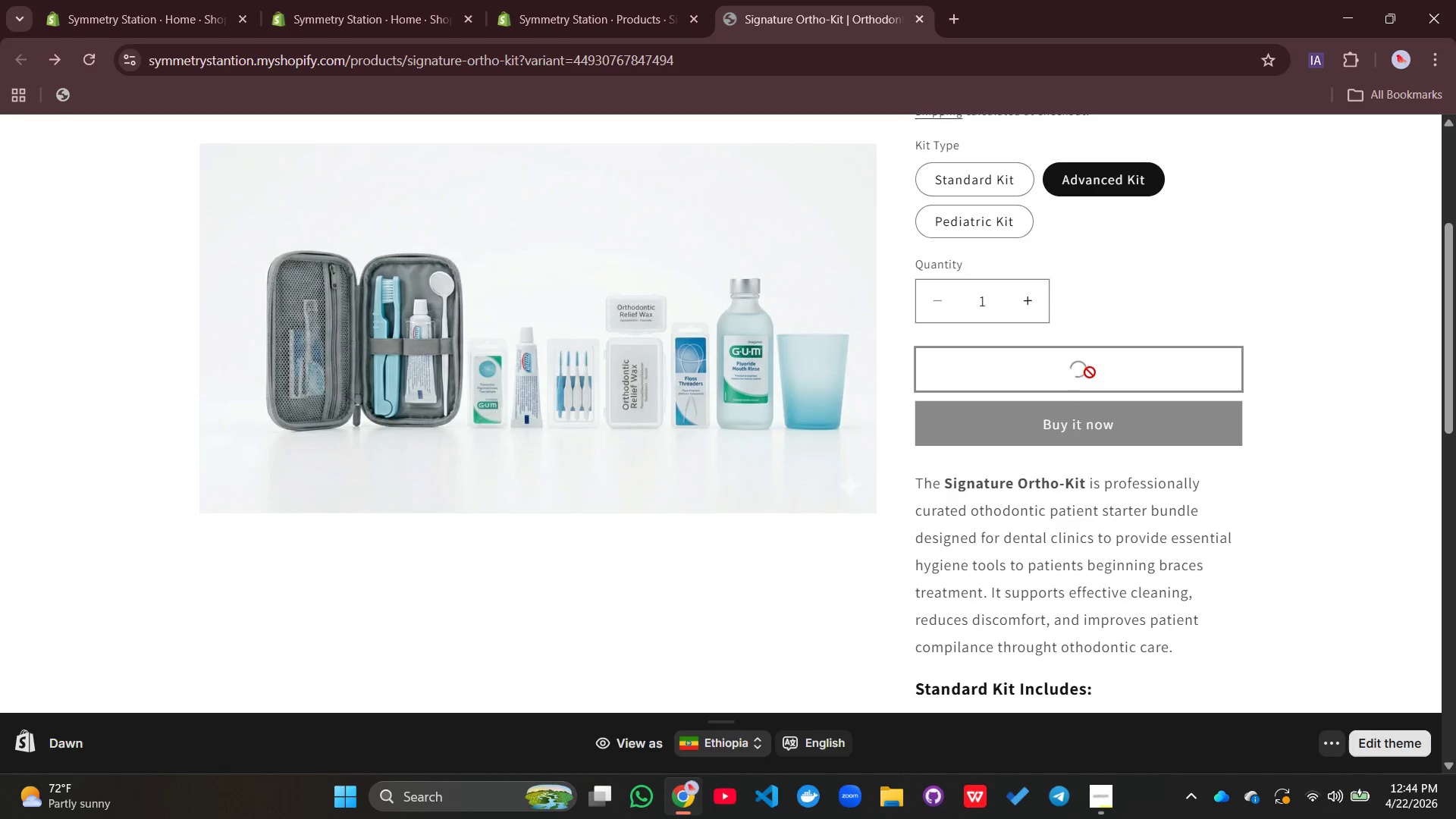 
wait(7.21)
 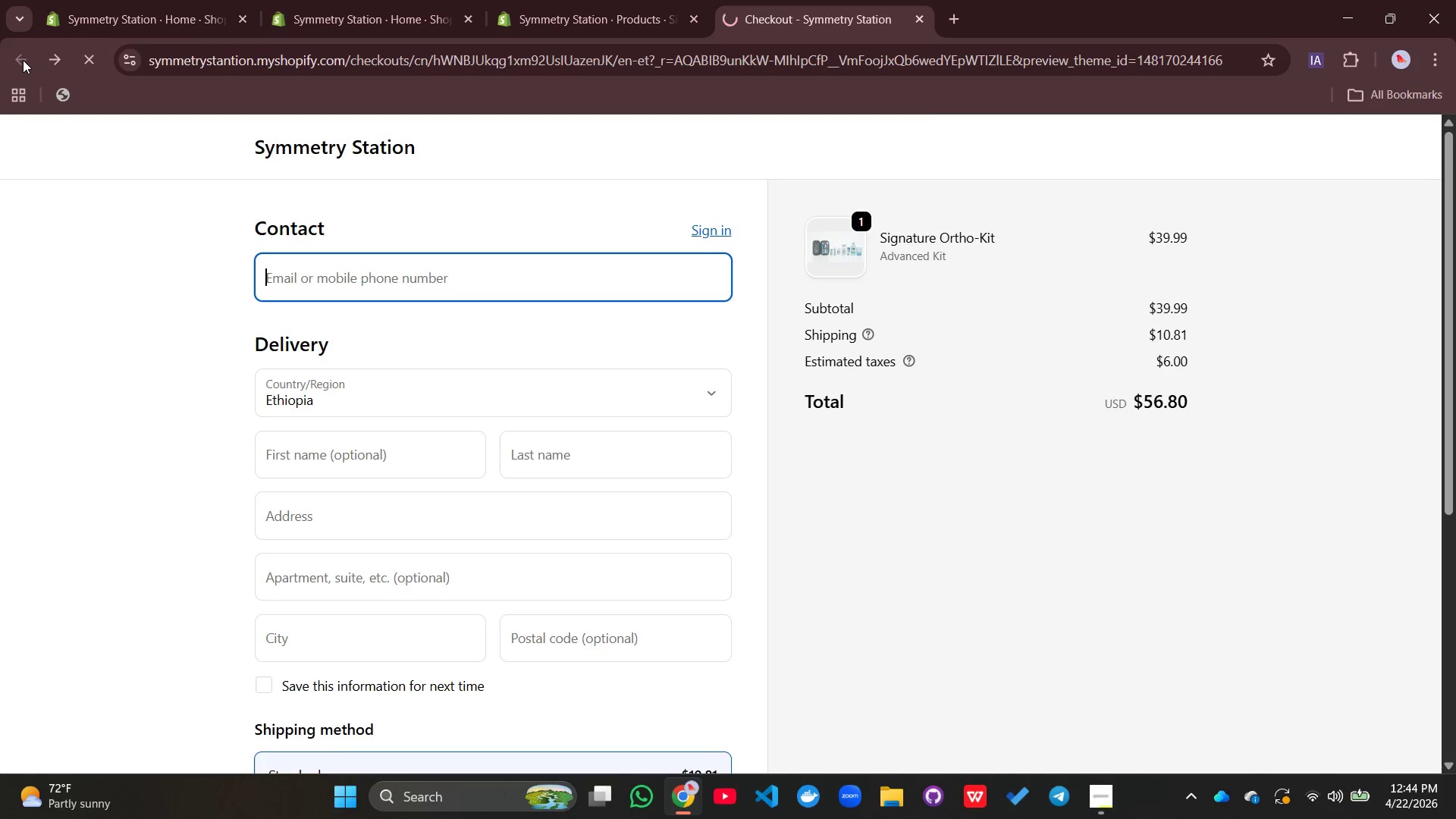 
scroll: coordinate [1172, 324], scroll_direction: up, amount: 1.0
 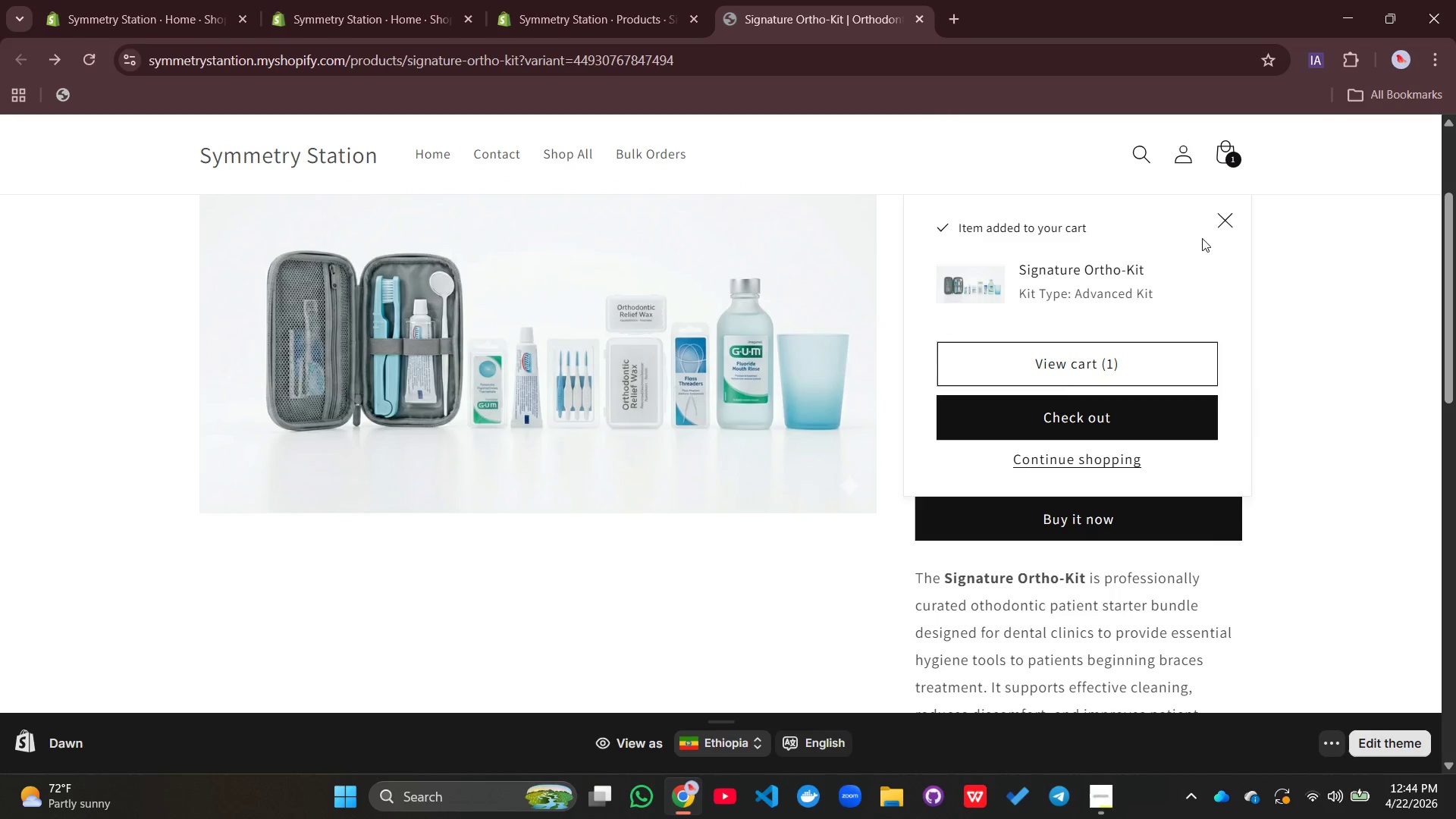 
wait(5.02)
 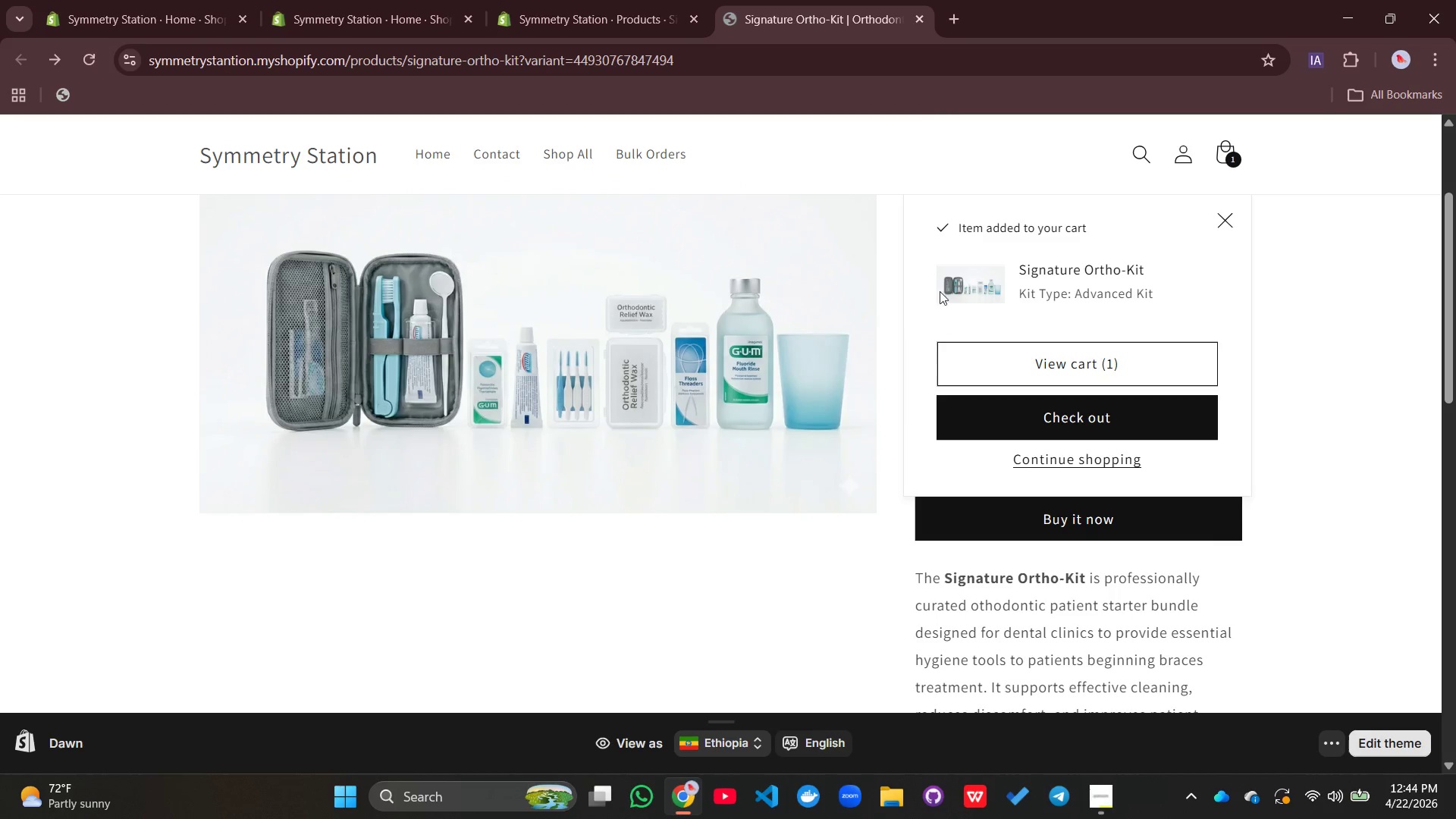 
scroll: coordinate [1078, 375], scroll_direction: up, amount: 1.0
 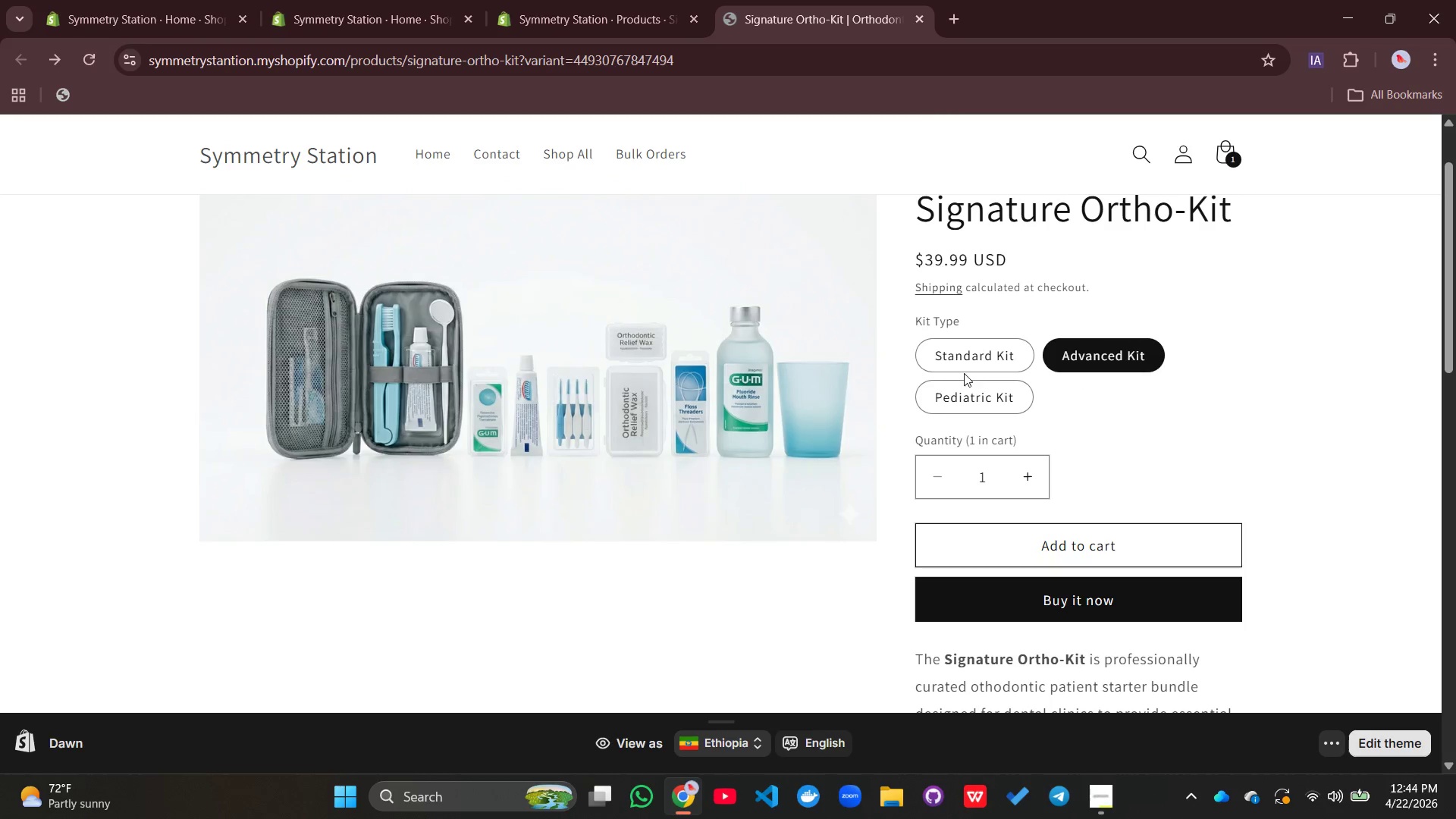 
left_click([958, 351])
 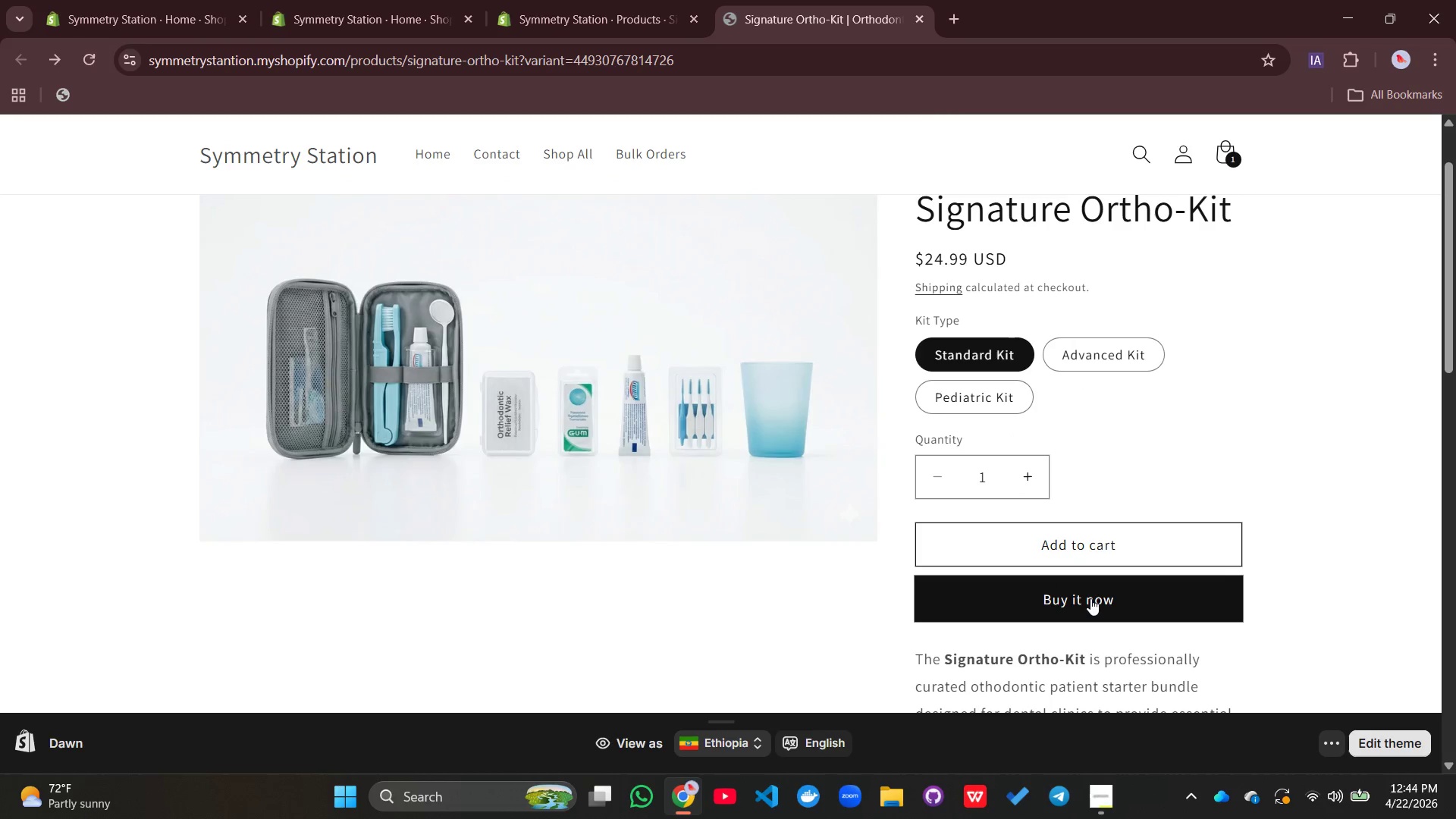 
left_click([1059, 555])
 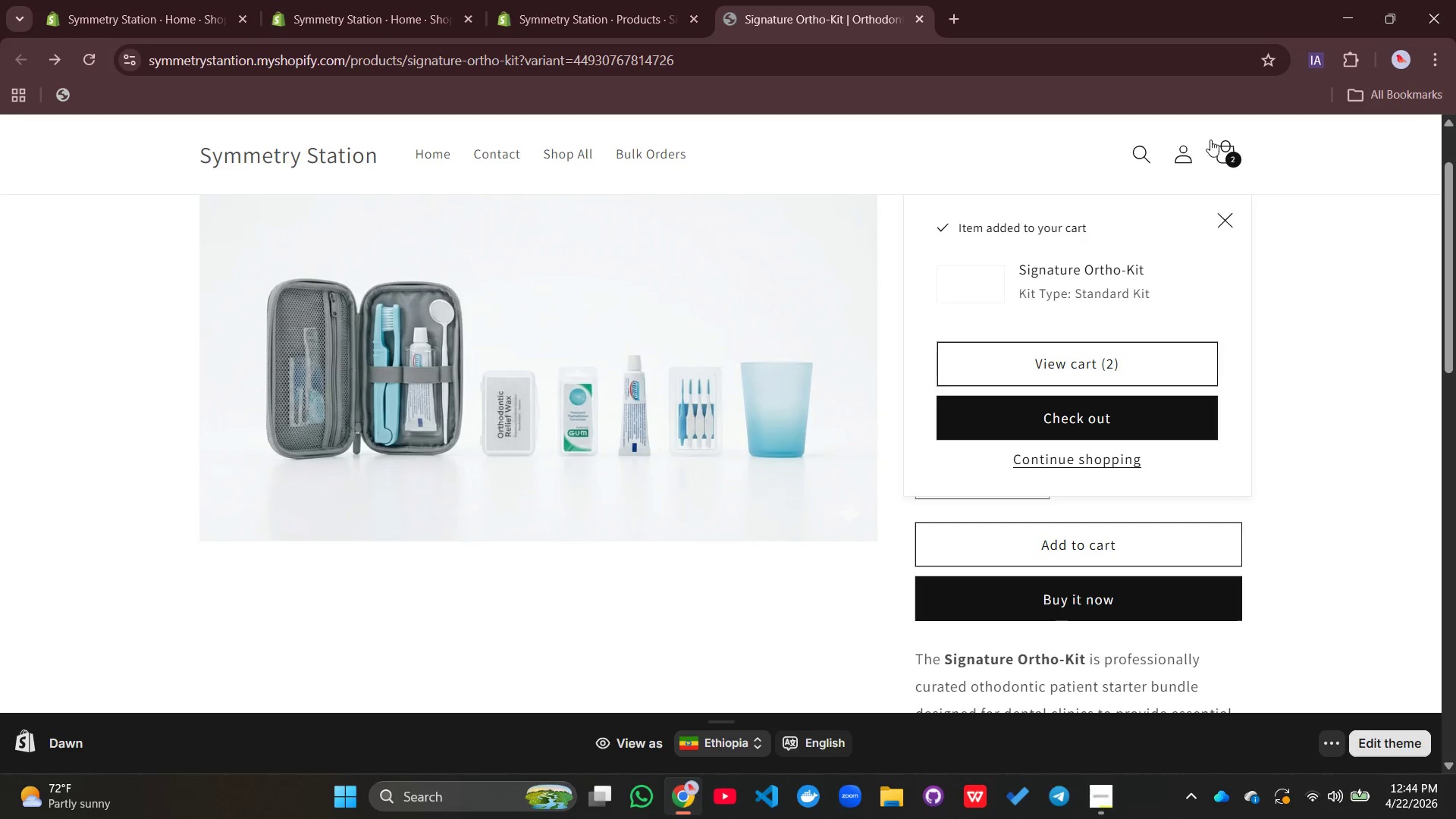 
left_click([1226, 152])
 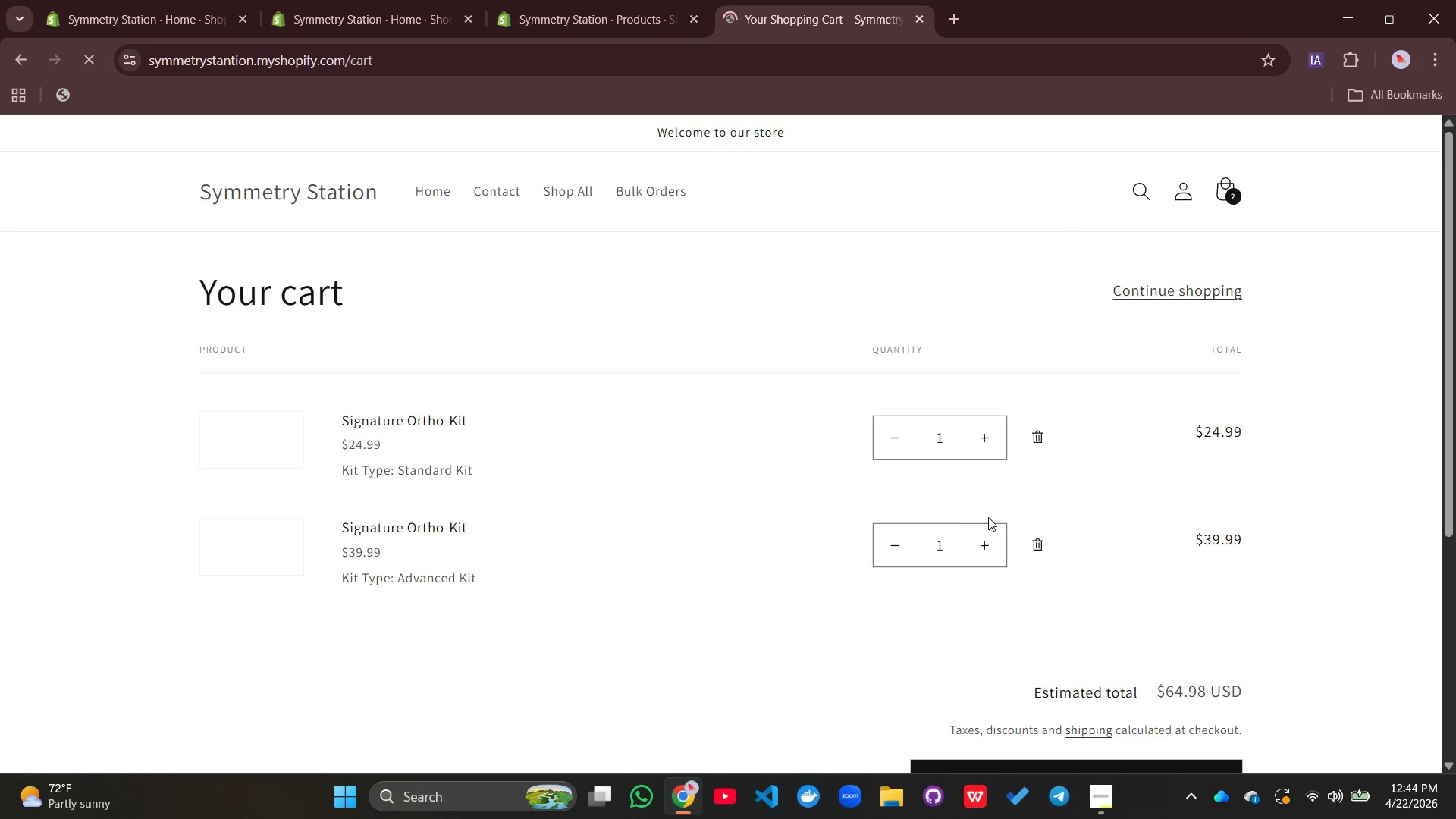 
scroll: coordinate [791, 440], scroll_direction: down, amount: 2.0
 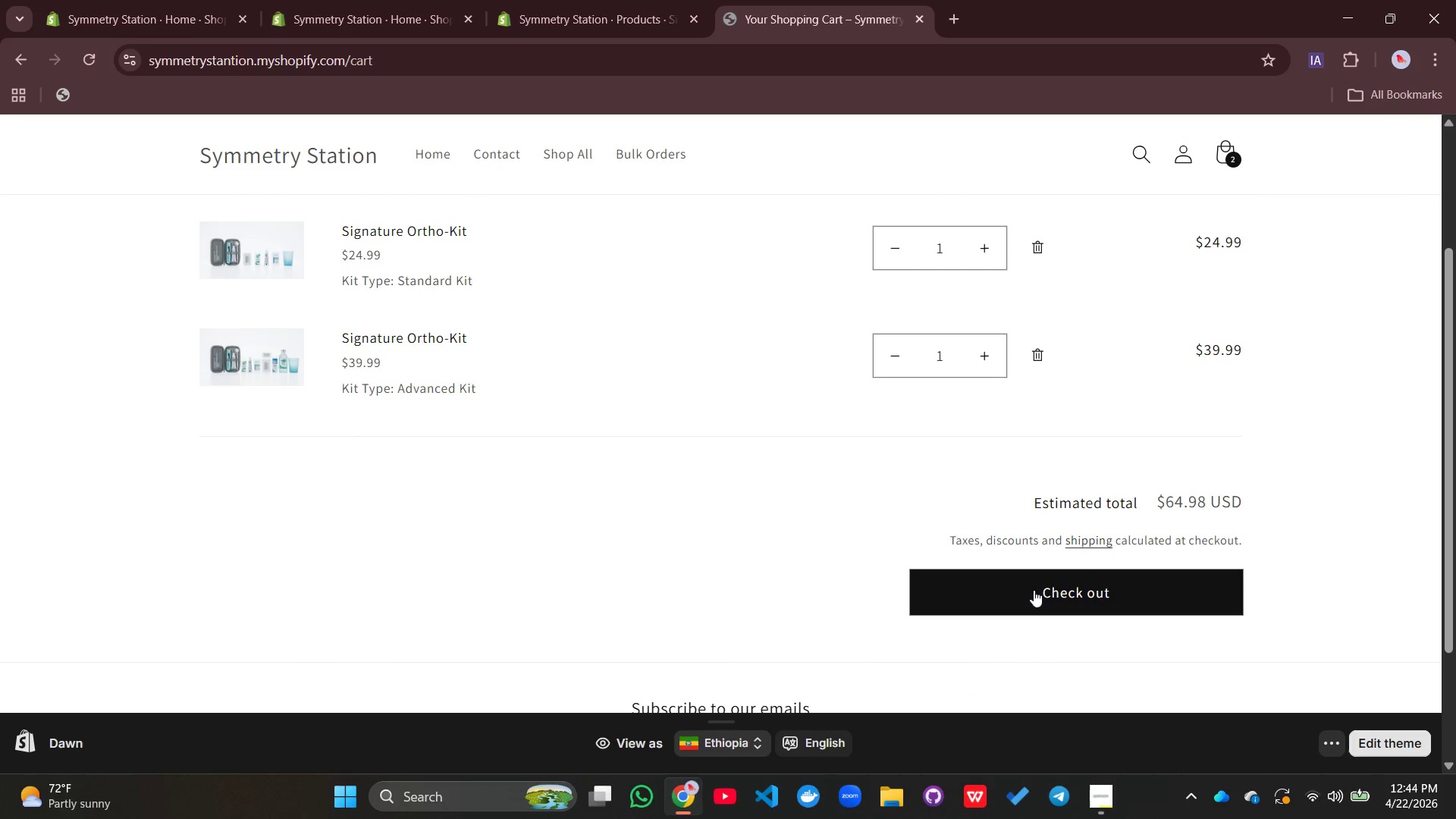 